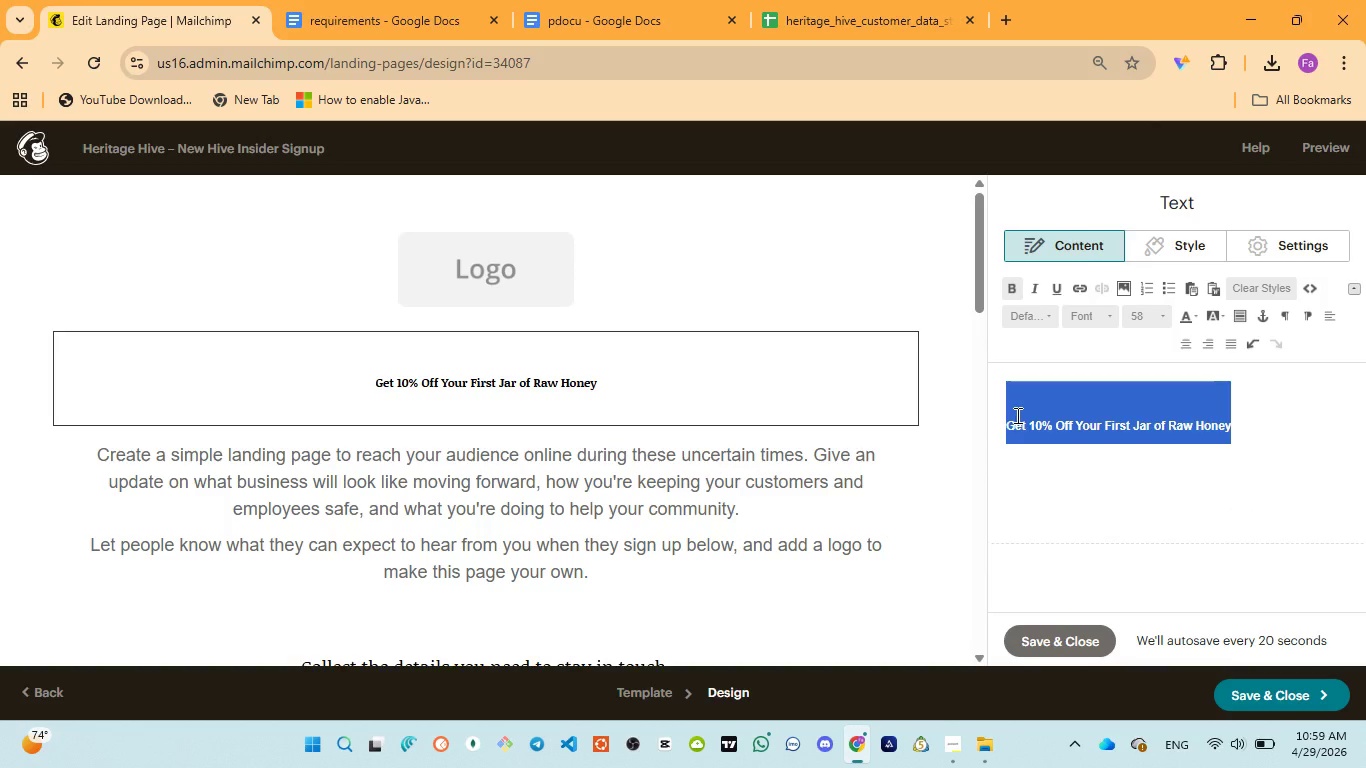 
left_click_drag(start_coordinate=[1015, 415], to_coordinate=[1017, 434])
 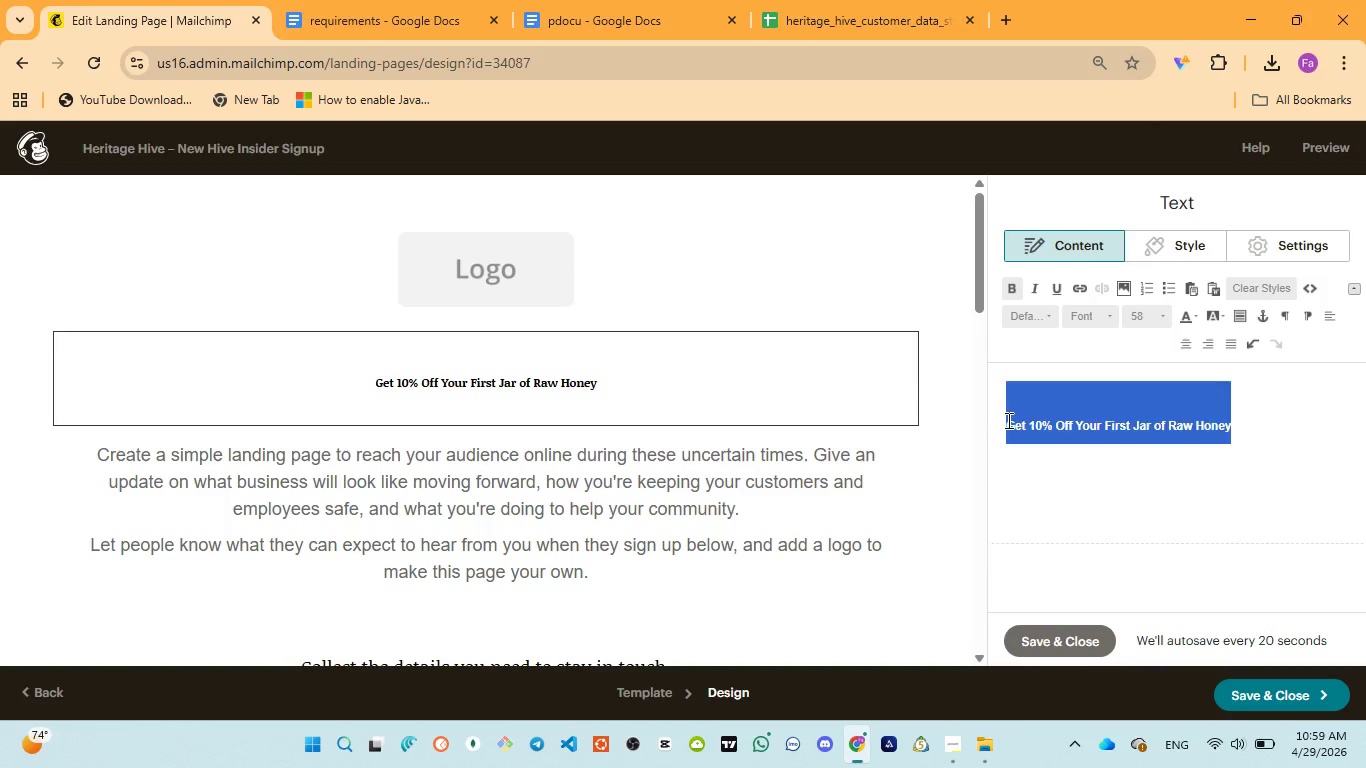 
left_click([1007, 420])
 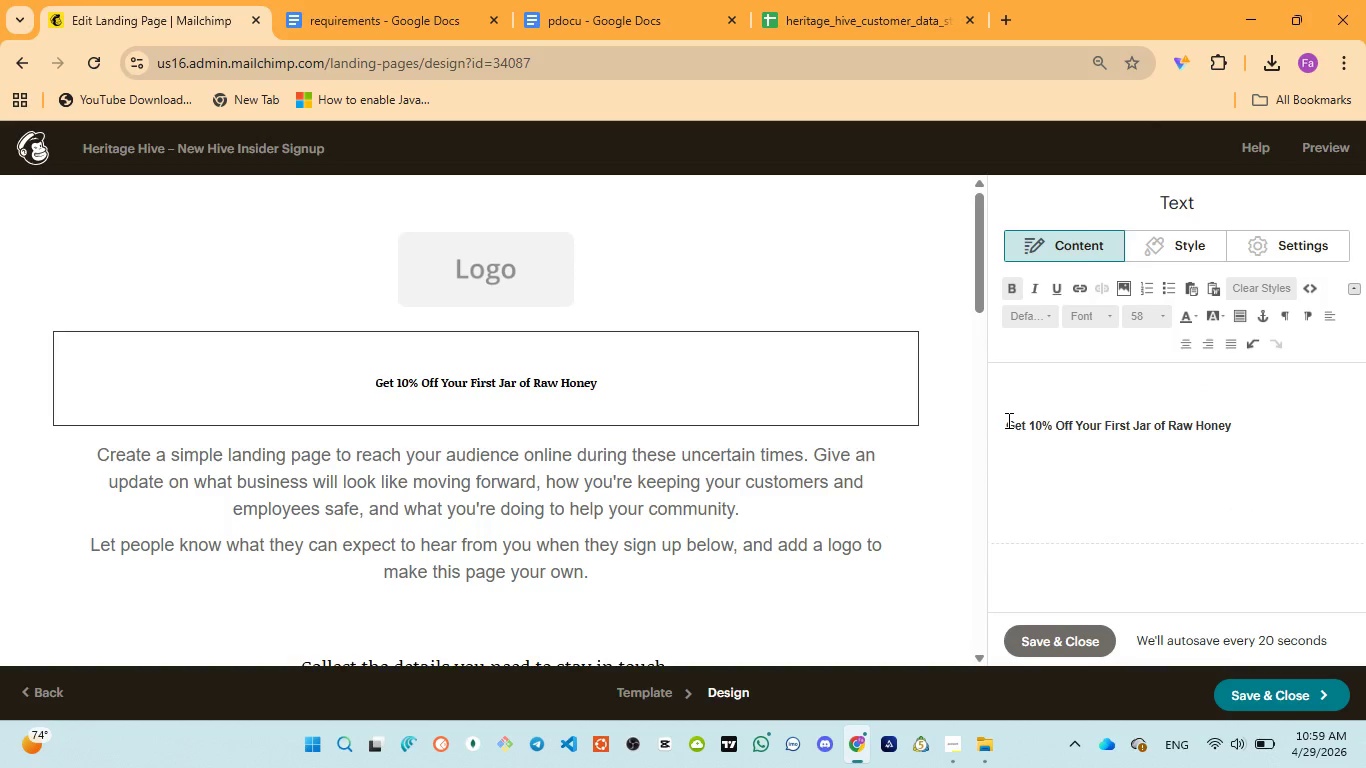 
key(Delete)
 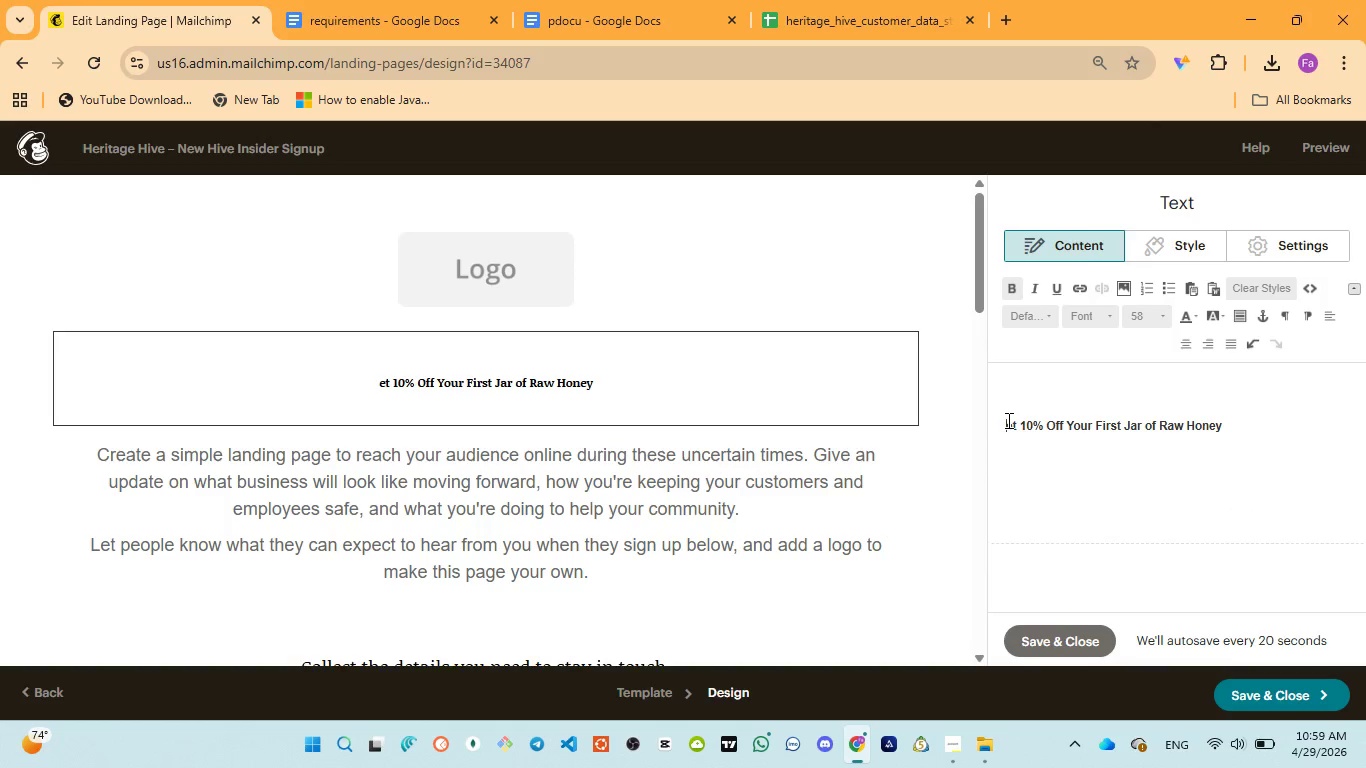 
key(Backspace)
 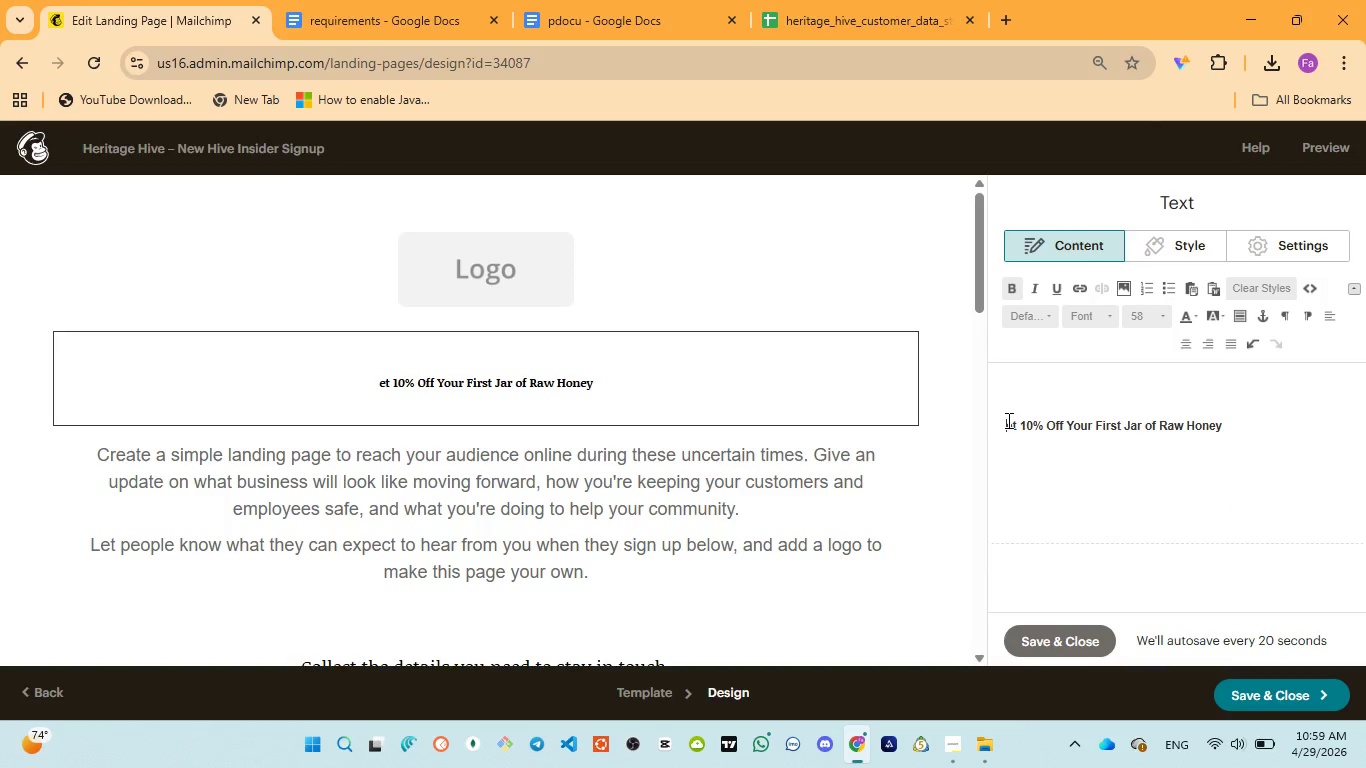 
key(Backspace)
 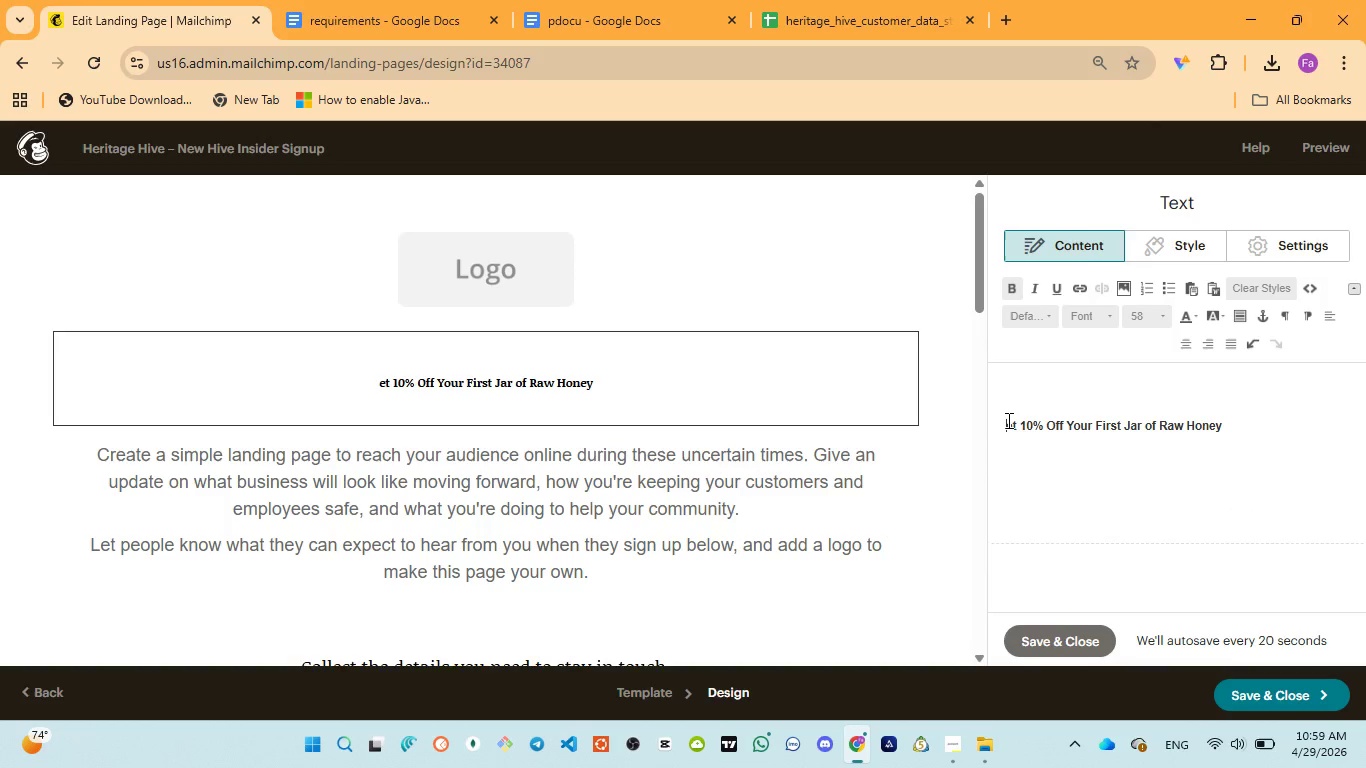 
key(Backspace)
 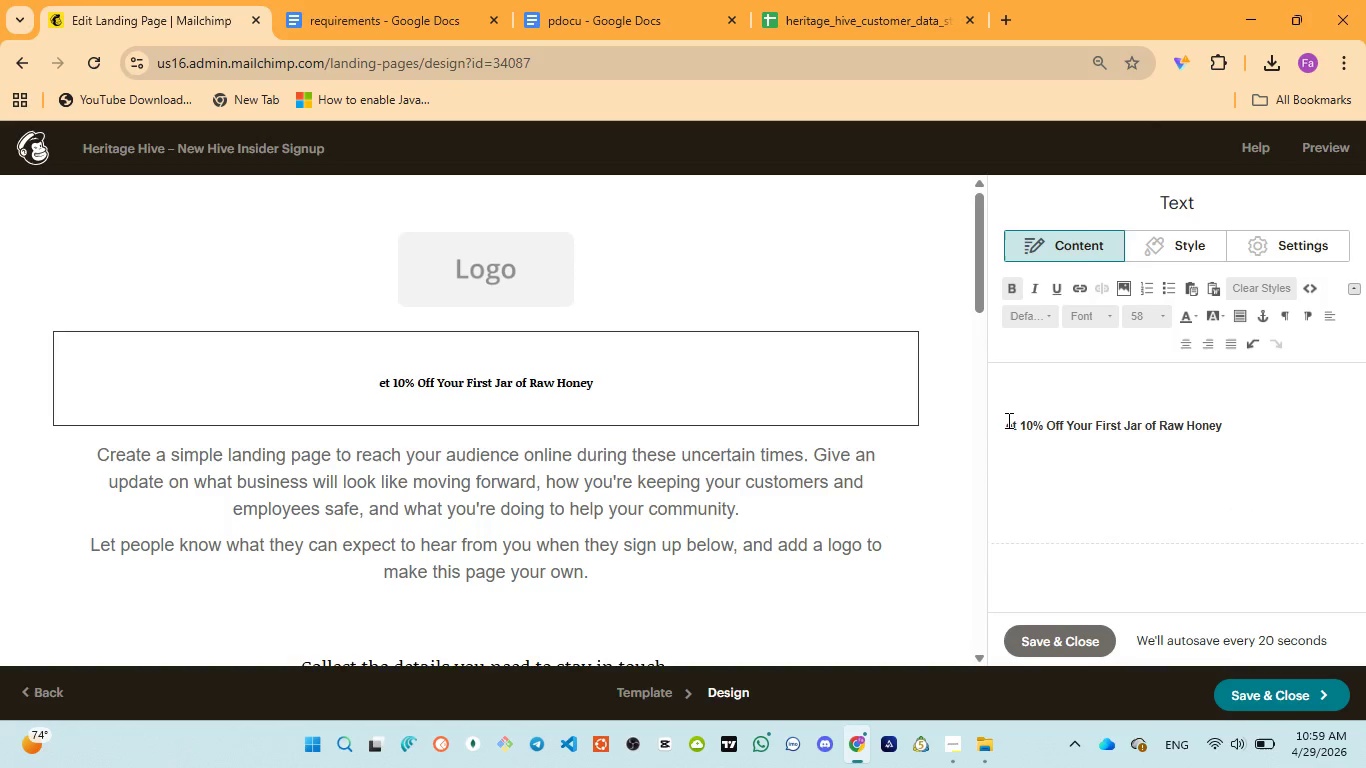 
key(Backspace)
 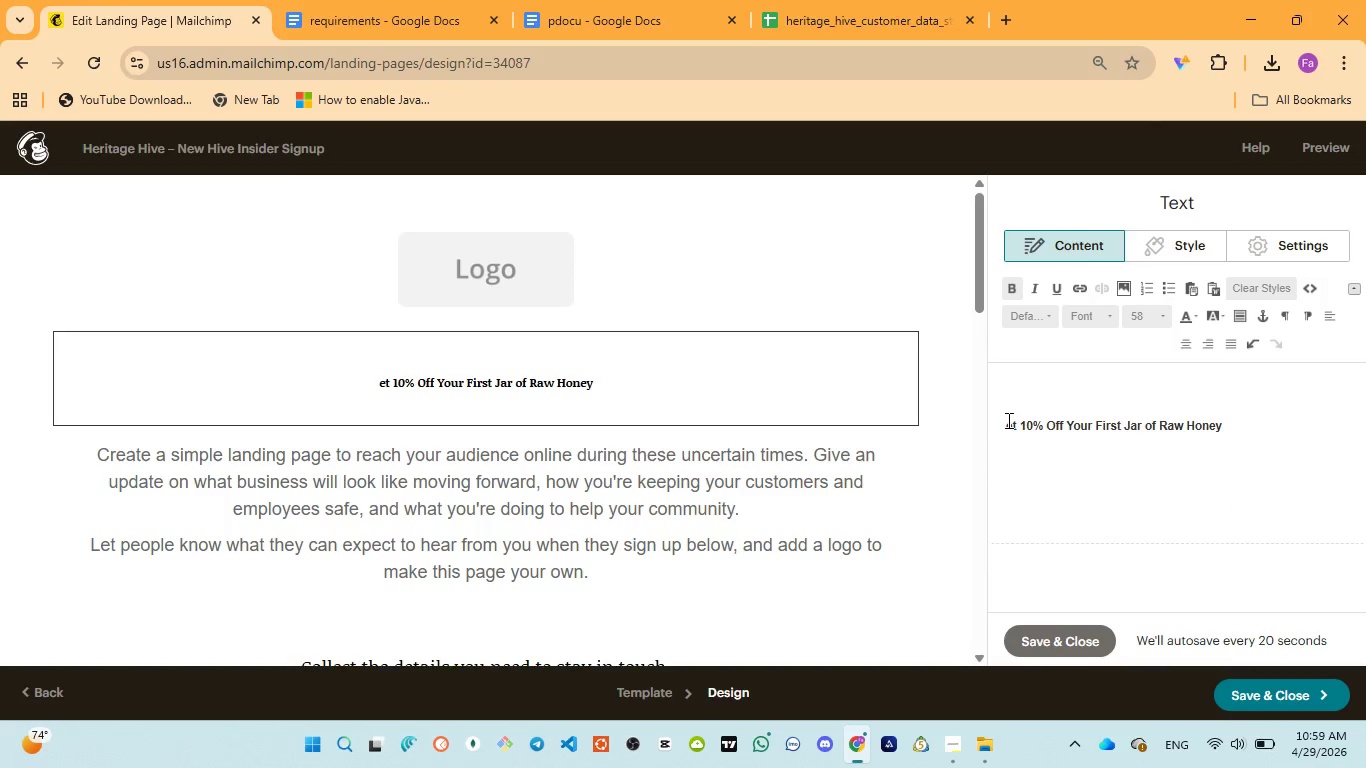 
key(Backspace)
 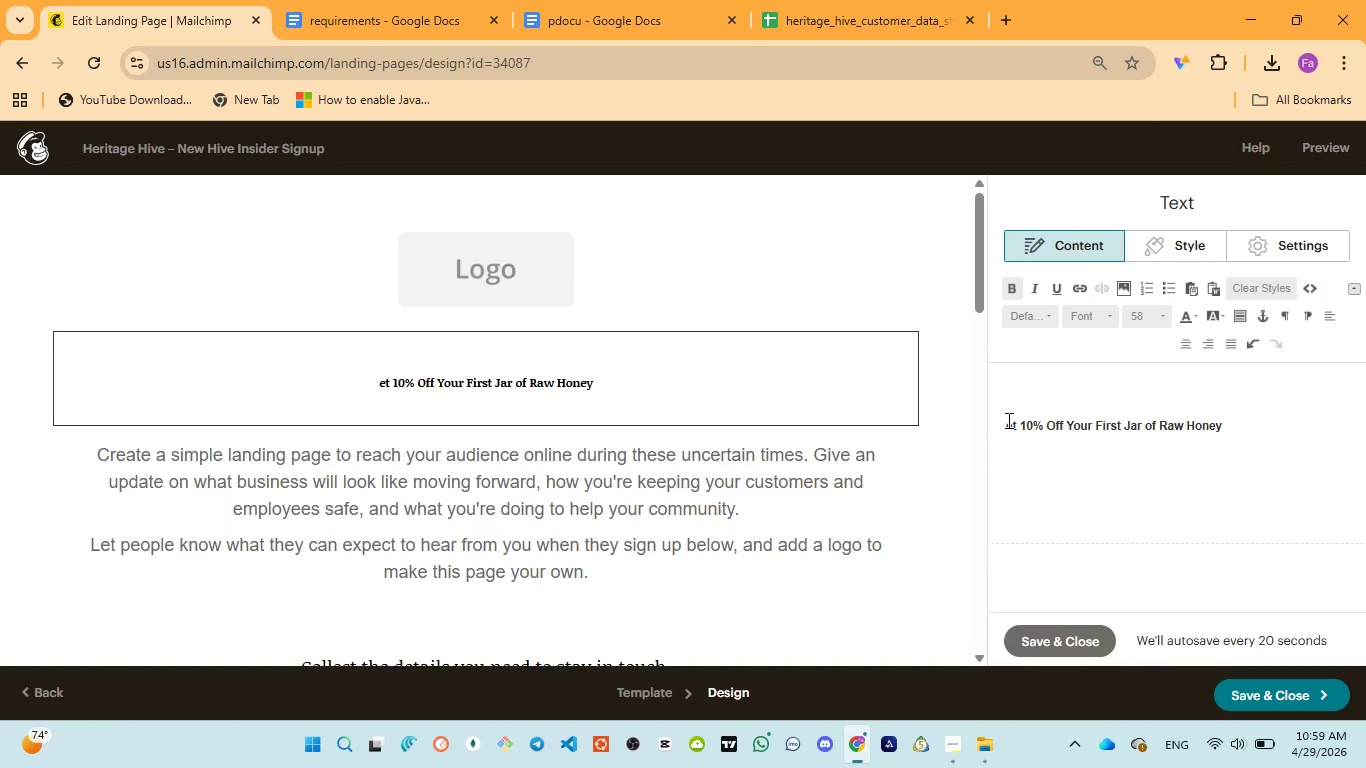 
key(Backspace)
 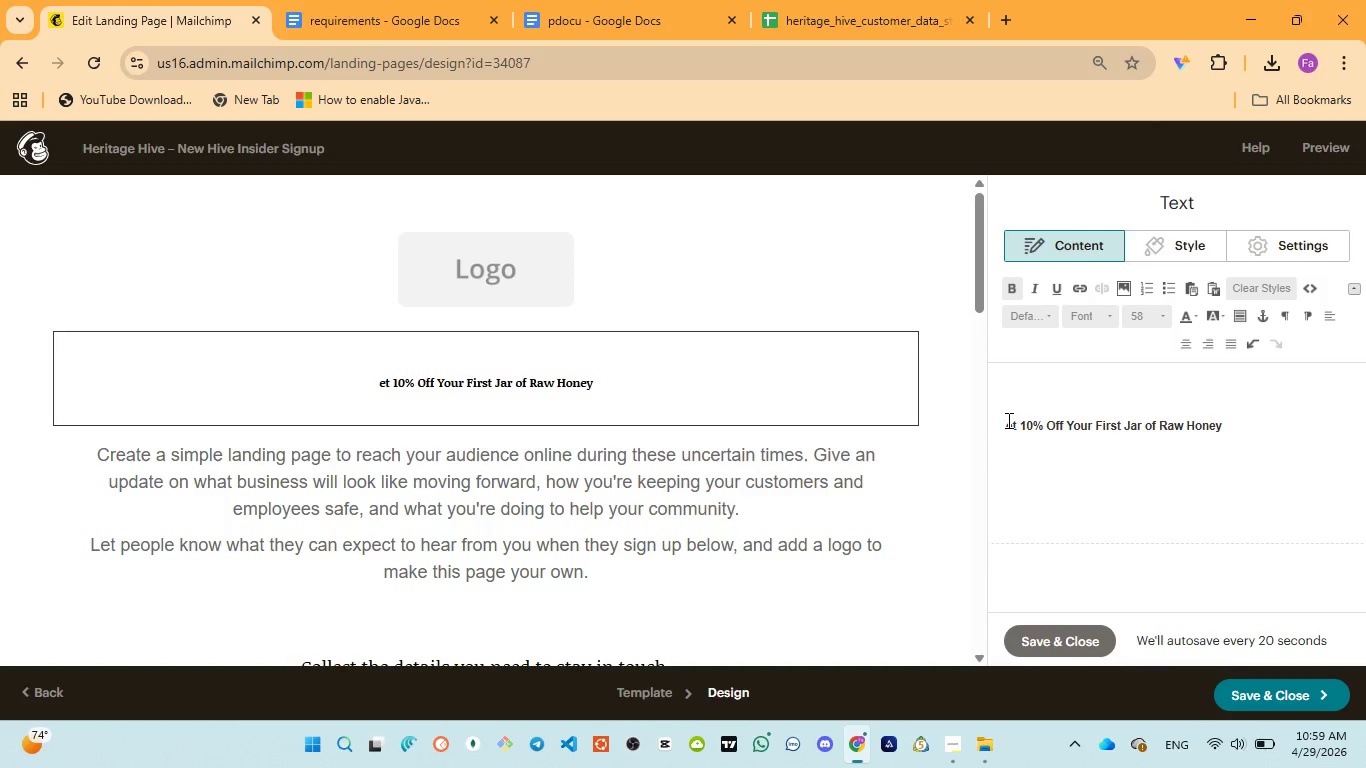 
key(Backspace)
 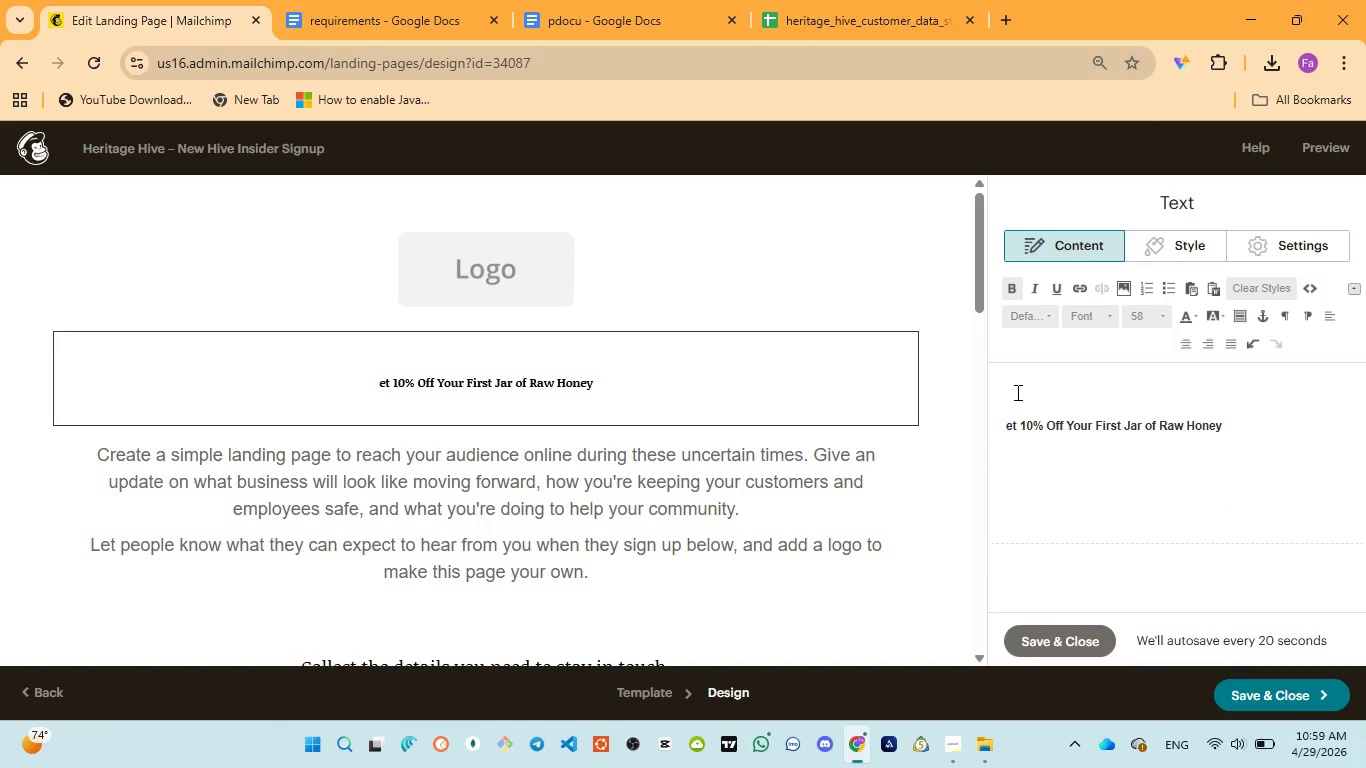 
left_click([1017, 392])
 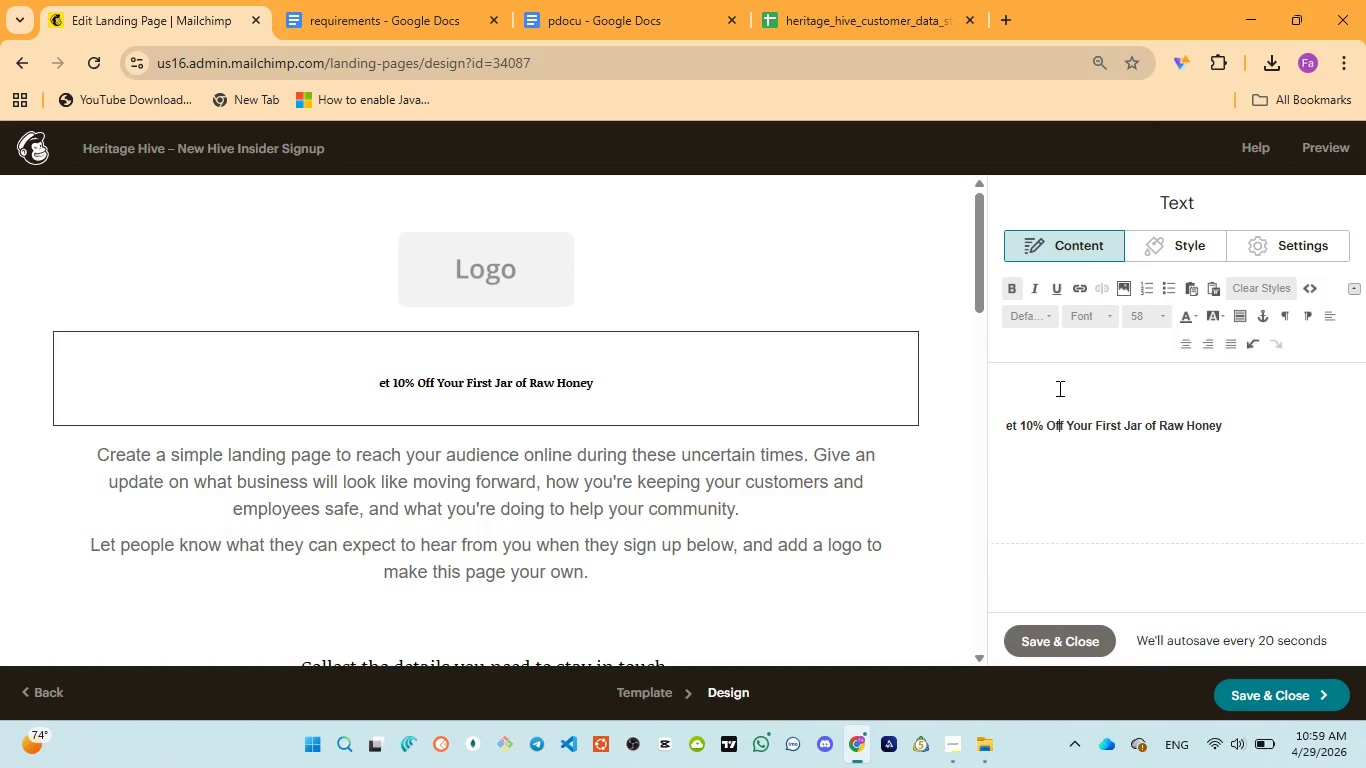 
double_click([1058, 388])
 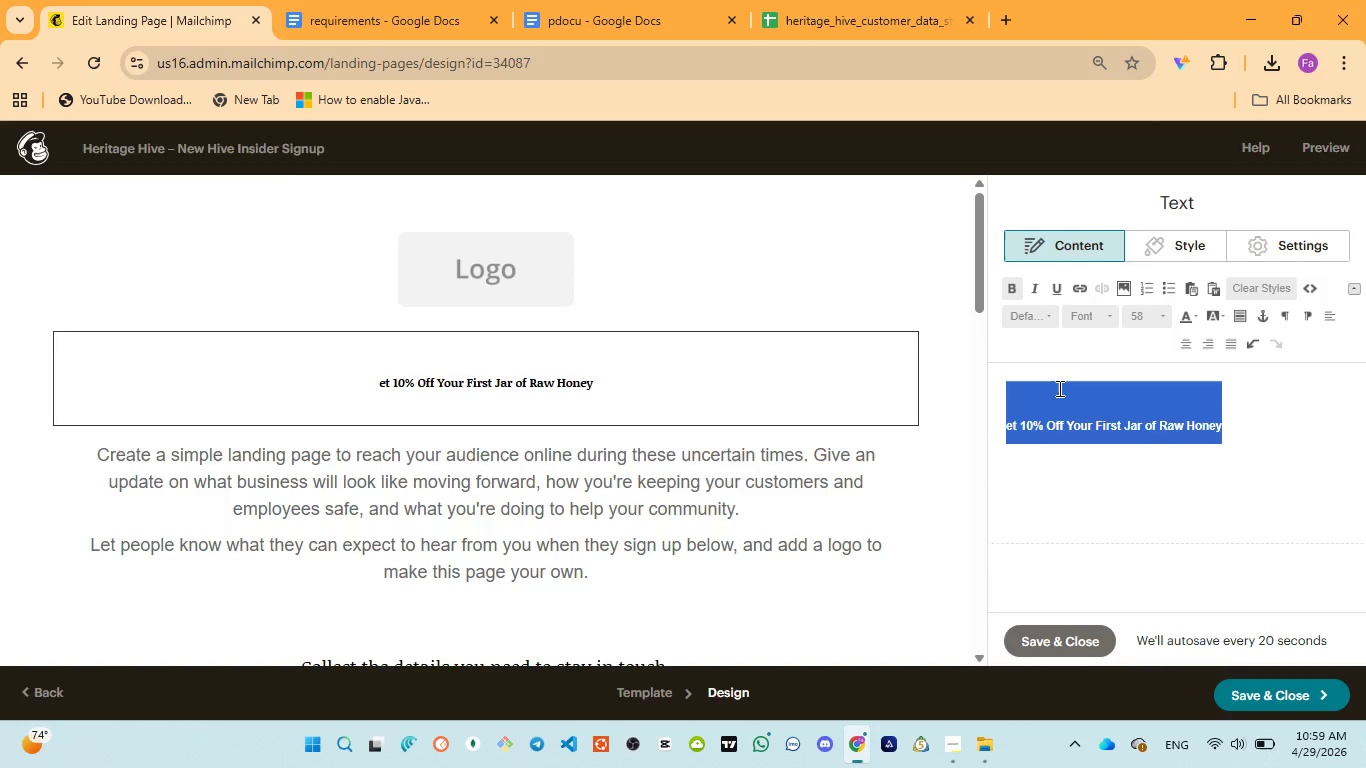 
triple_click([1058, 388])
 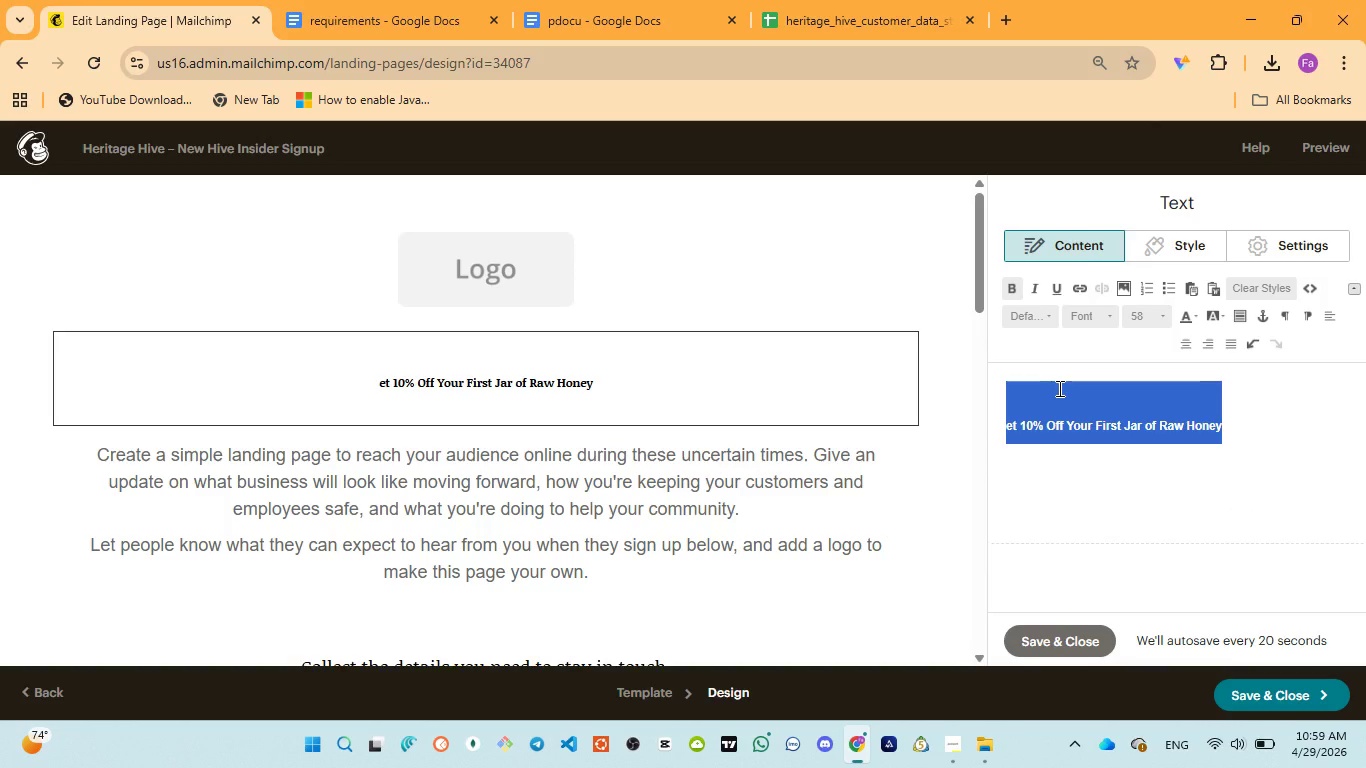 
key(Control+Z)
 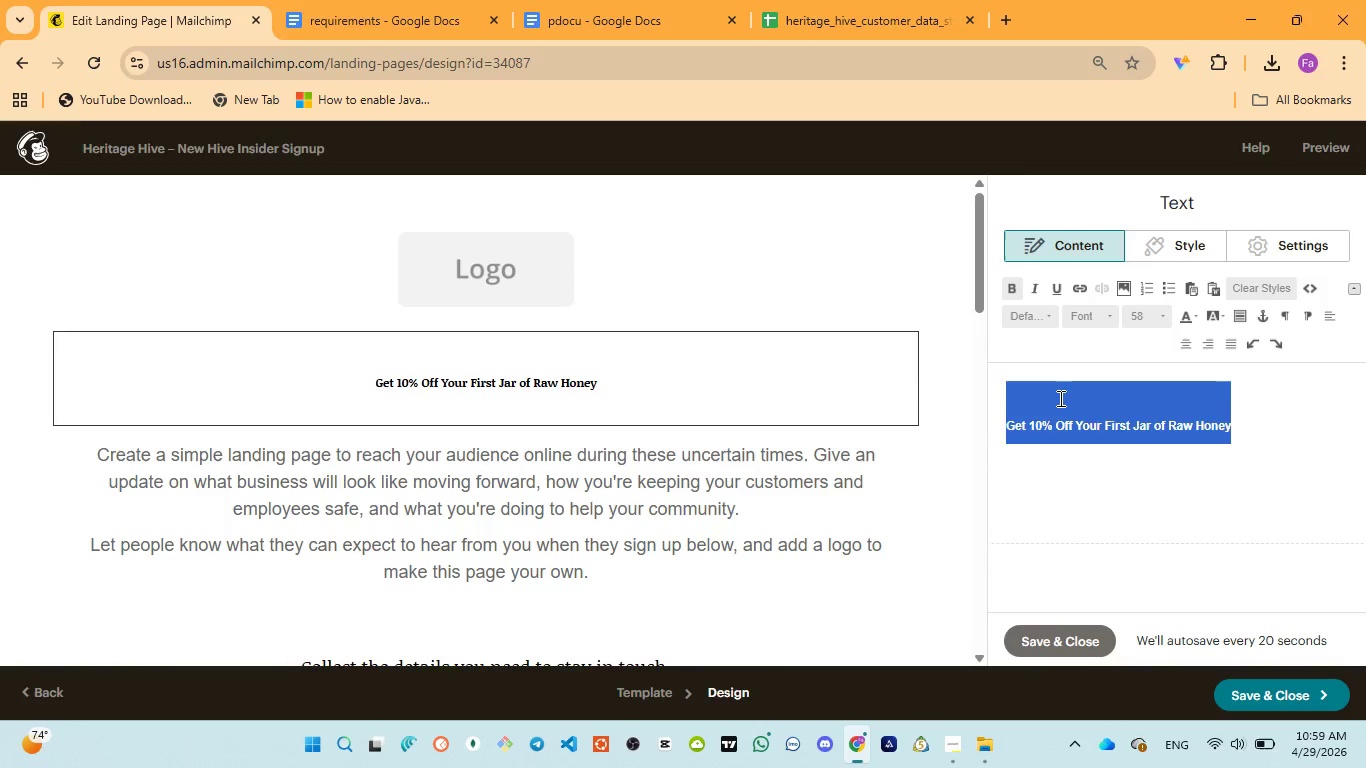 
double_click([1059, 398])
 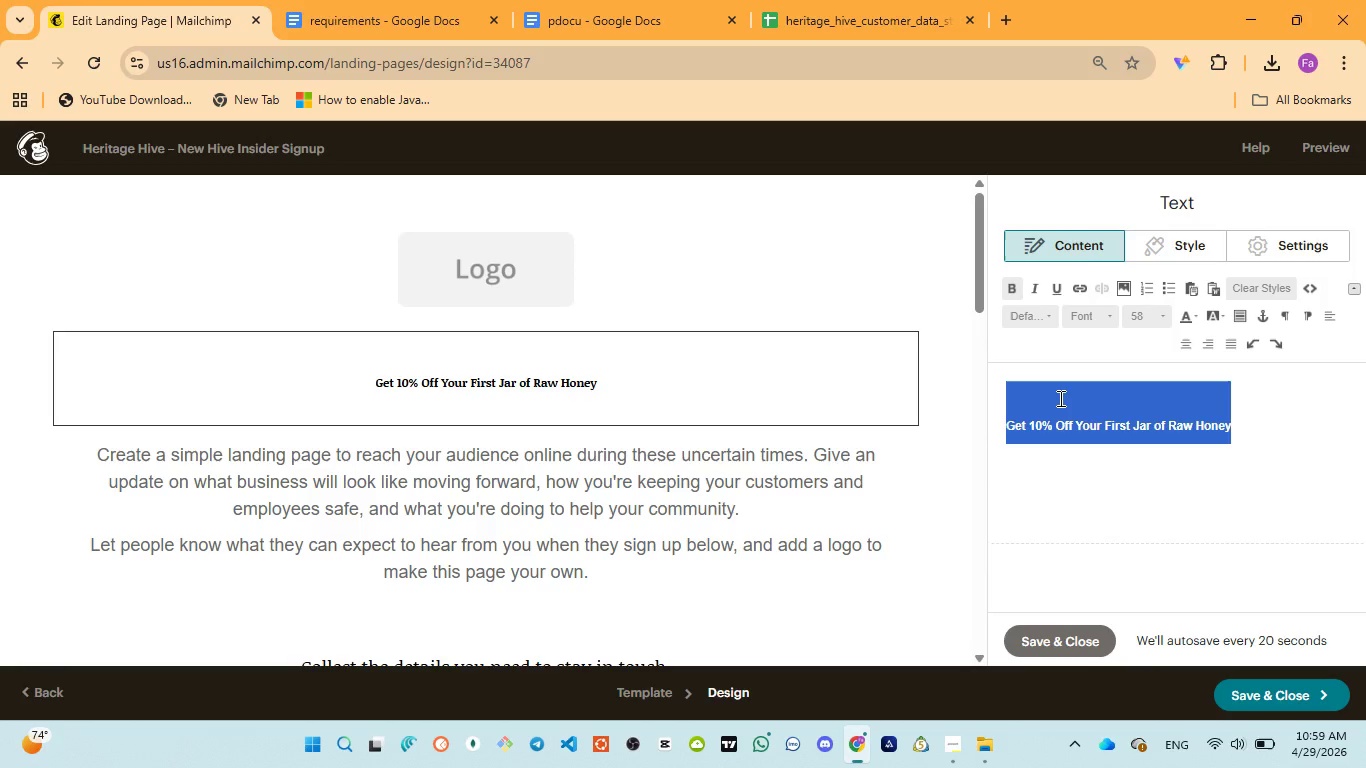 
triple_click([1059, 398])
 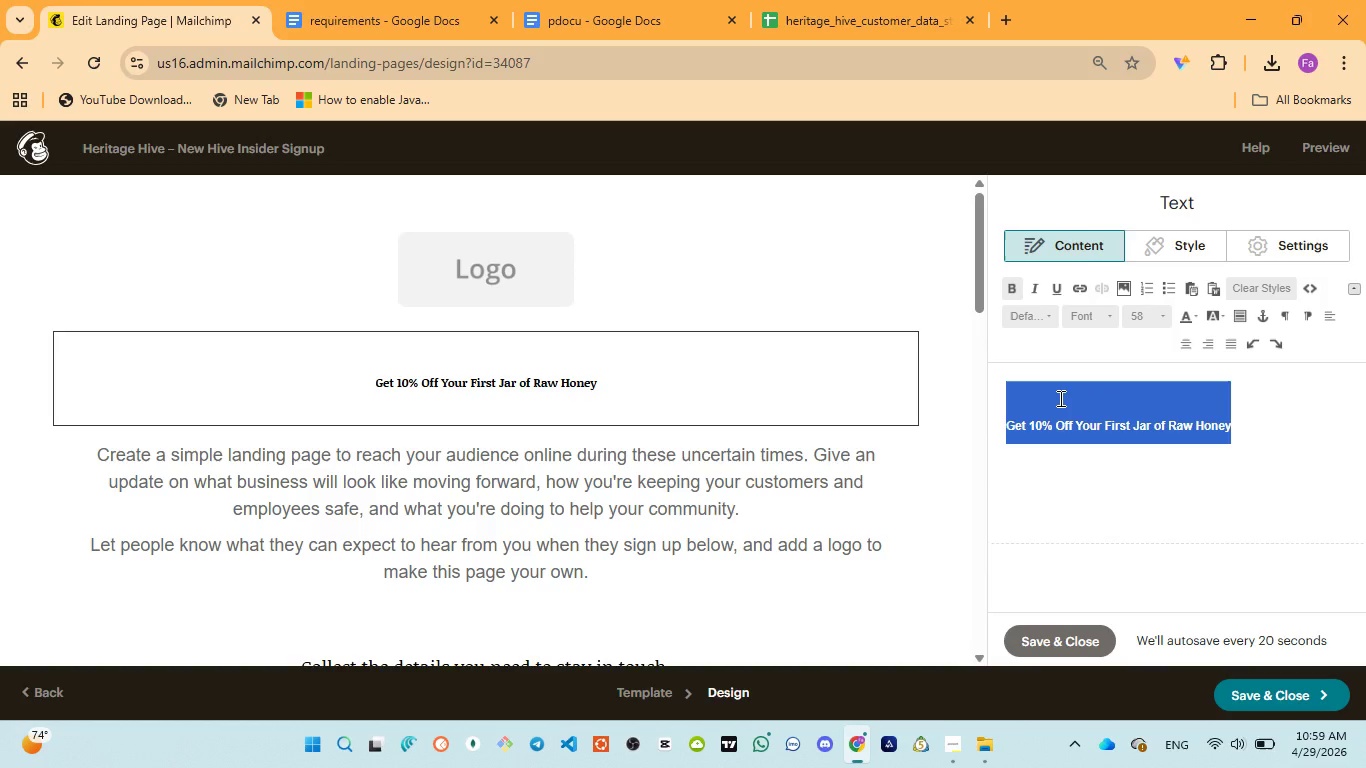 
triple_click([1059, 398])
 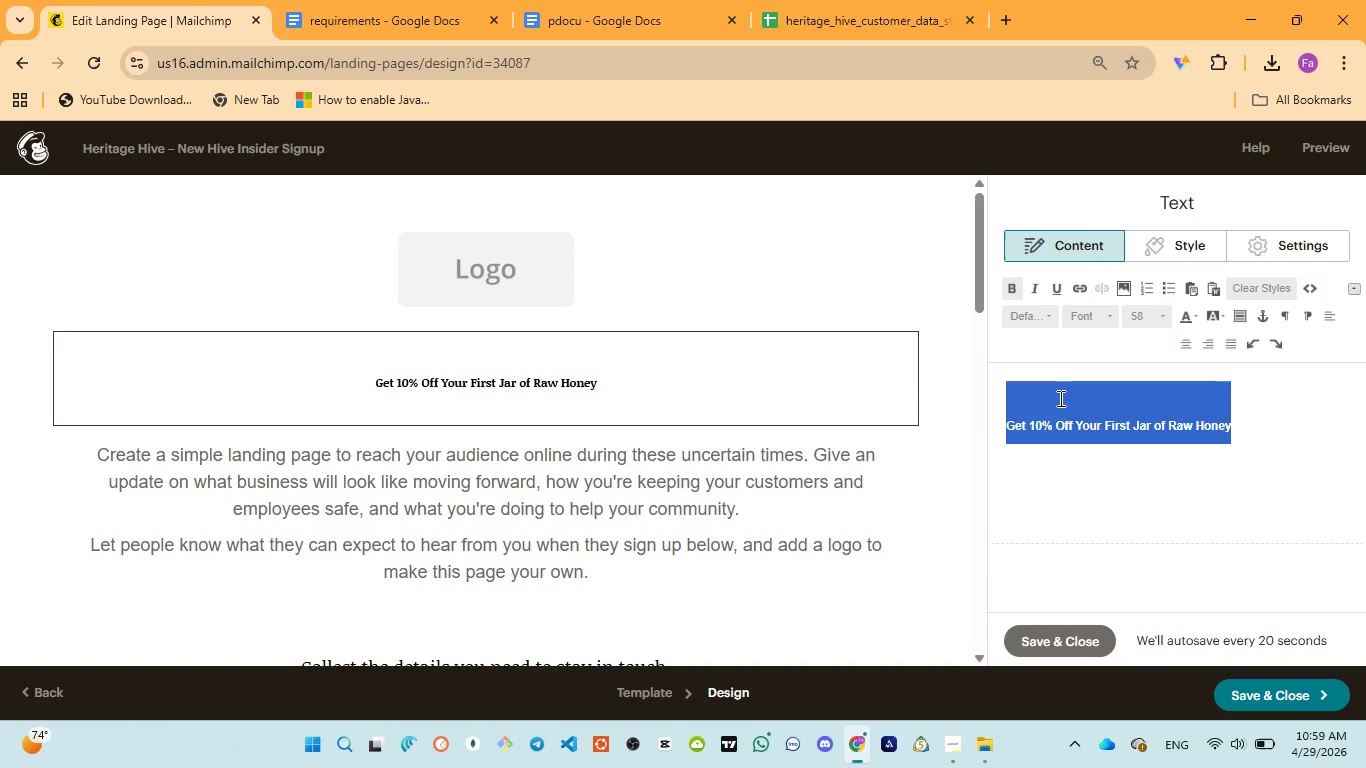 
left_click([1059, 398])
 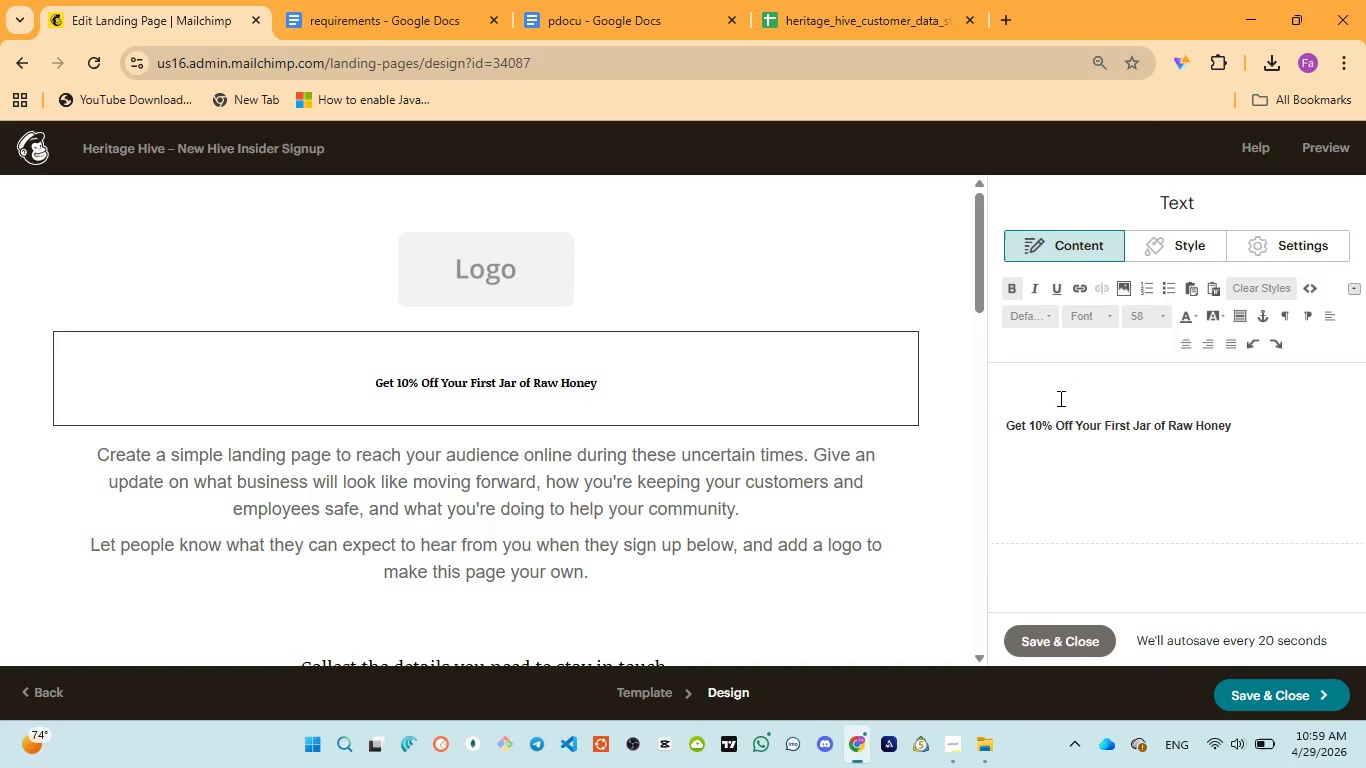 
left_click([1059, 398])
 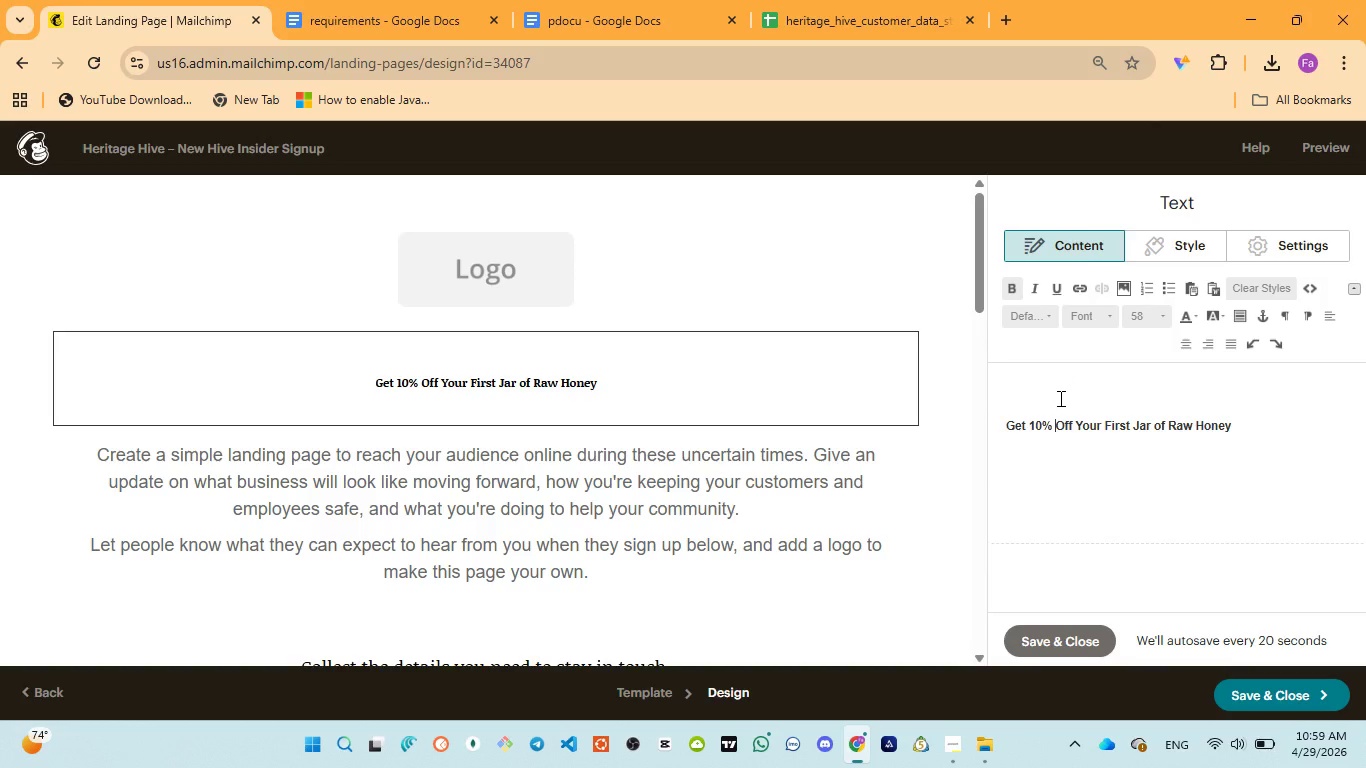 
key(Control+A)
 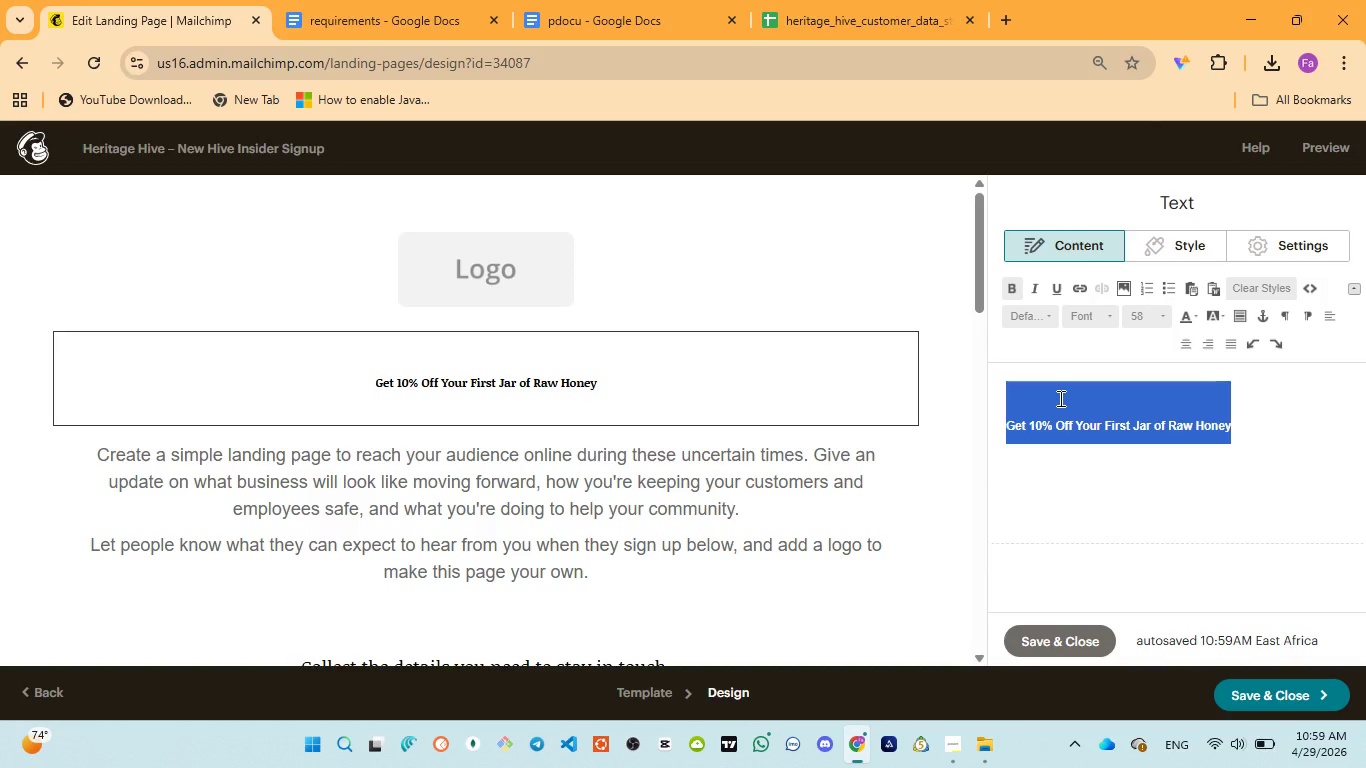 
key(Backspace)
key(Backspace)
key(Backspace)
key(Backspace)
key(Backspace)
key(Backspace)
key(Backspace)
key(Backspace)
key(Backspace)
type(vvvv)
 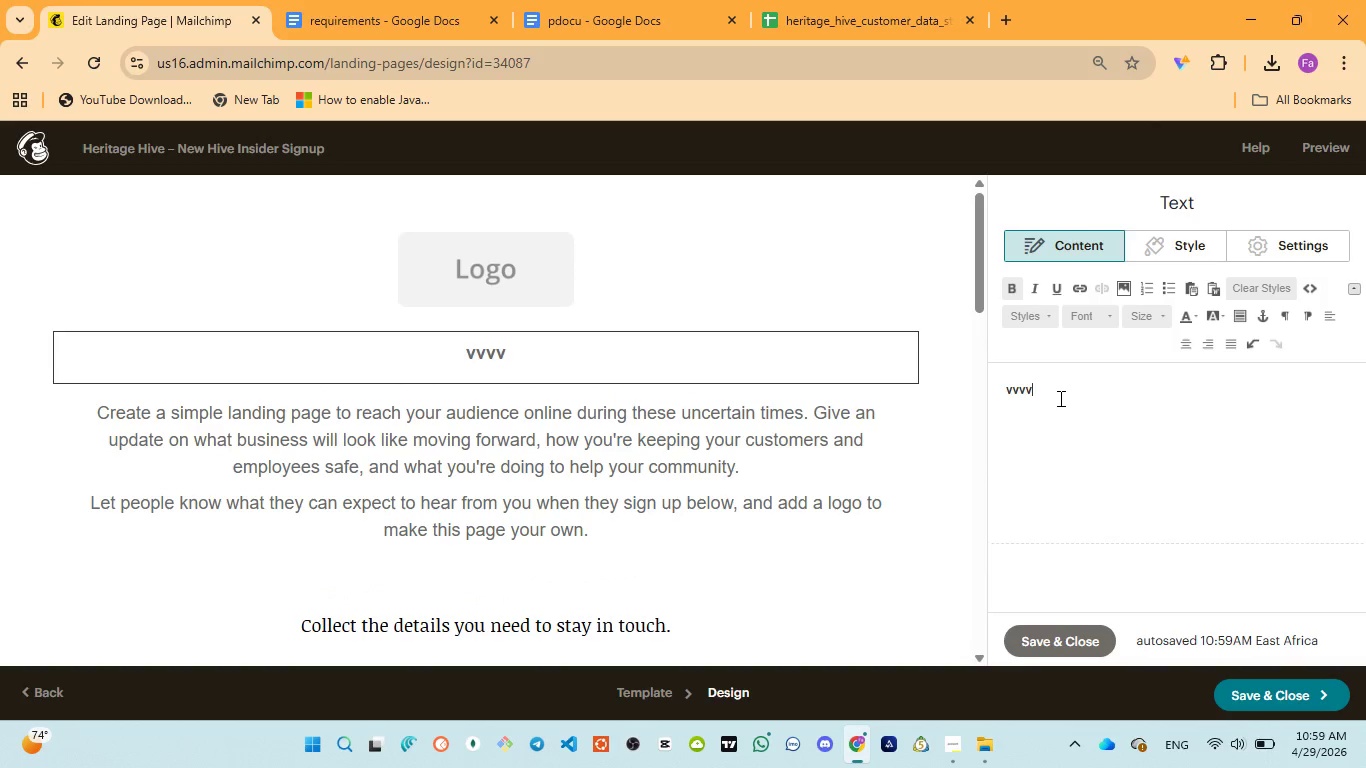 
key(Control+A)
 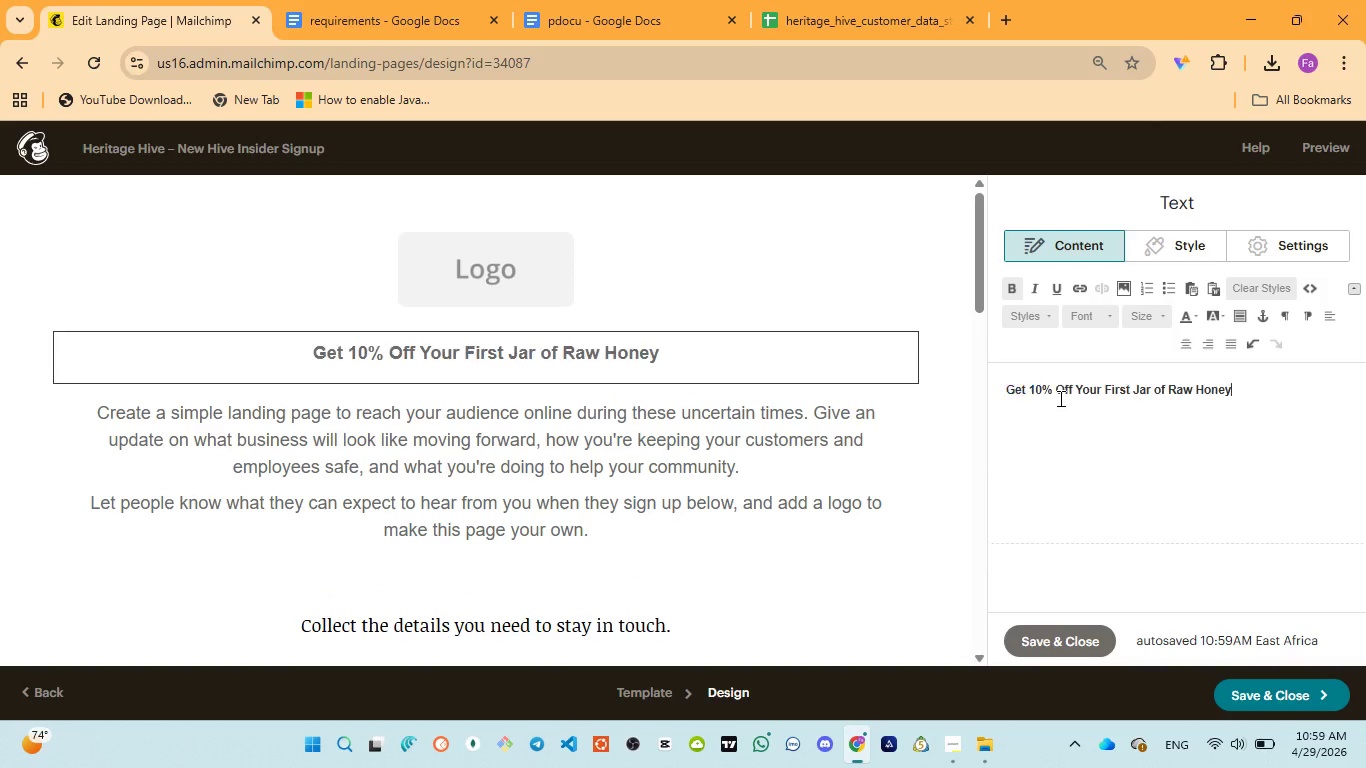 
key(Control+ControlLeft)
 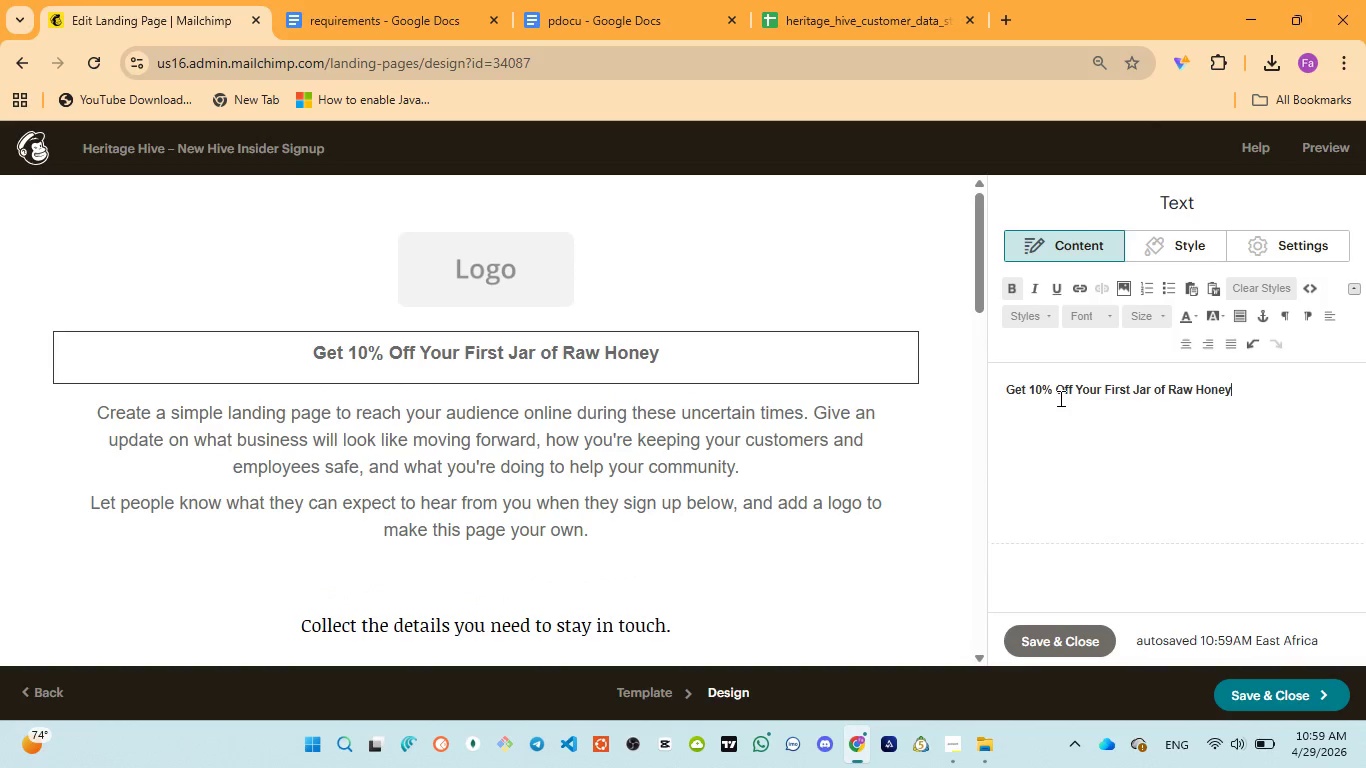 
key(Control+V)
 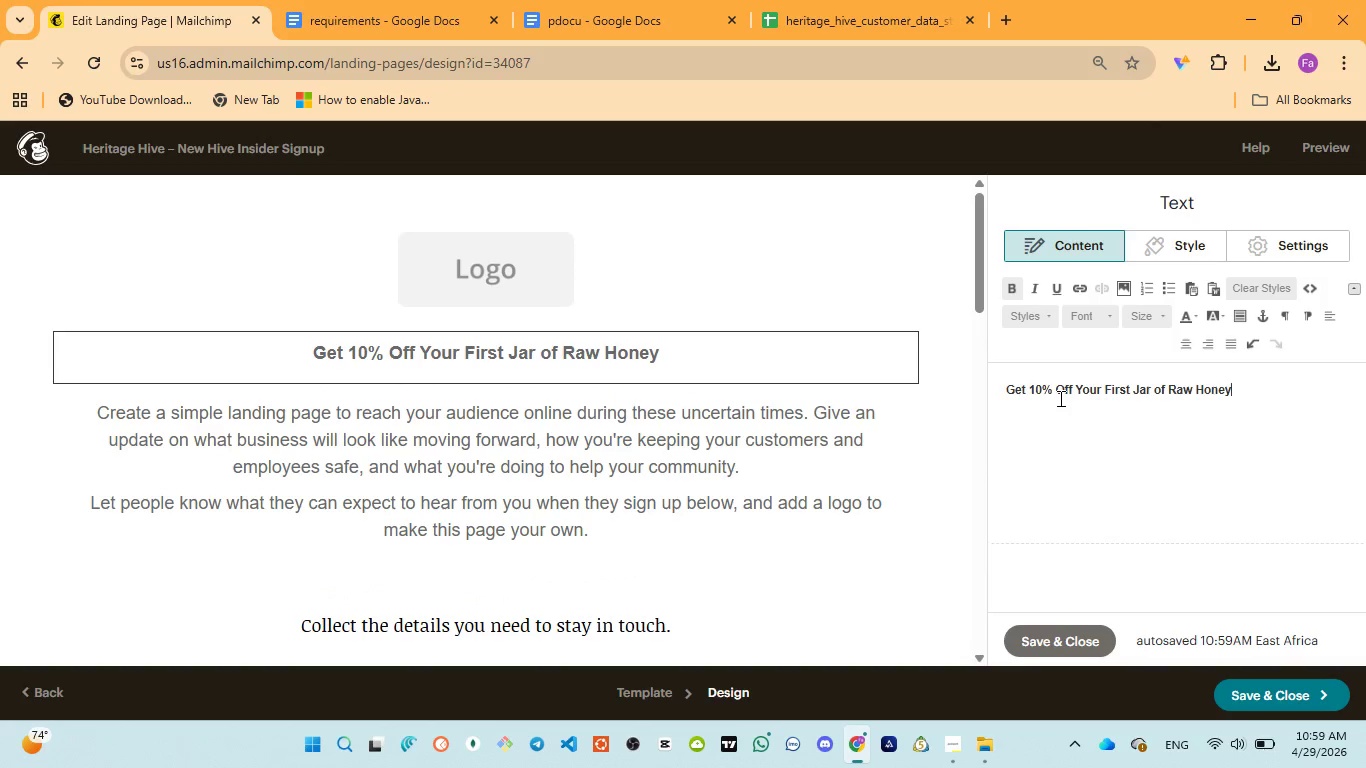 
key(Control+A)
 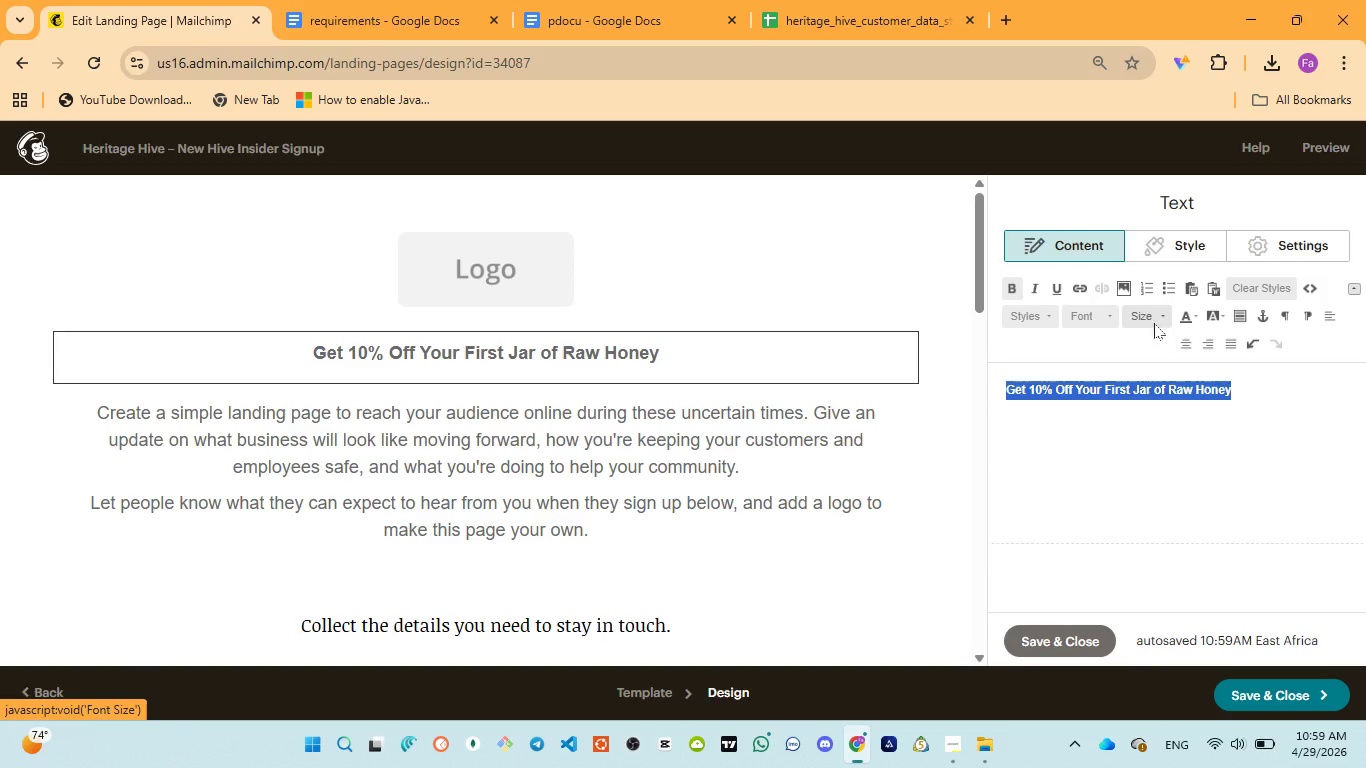 
left_click([1136, 318])
 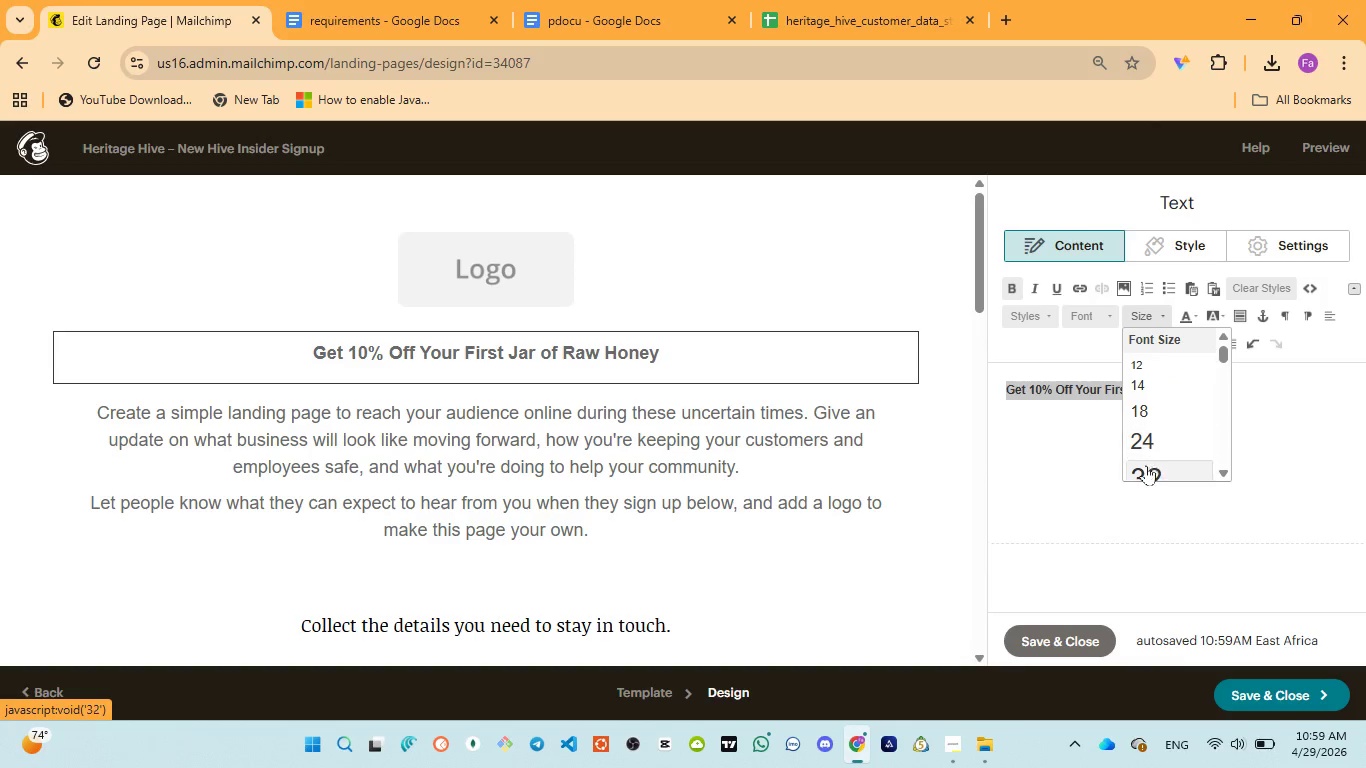 
left_click([1146, 465])
 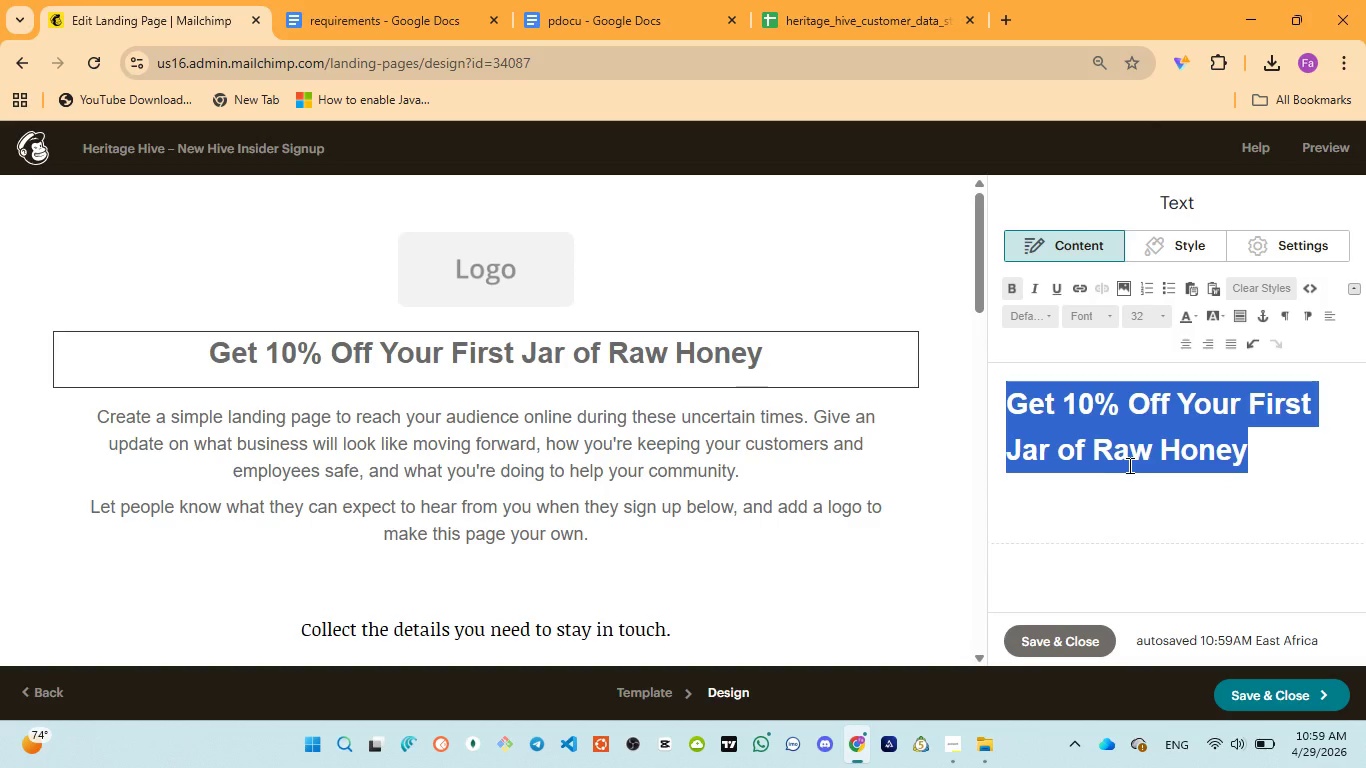 
left_click([1072, 489])
 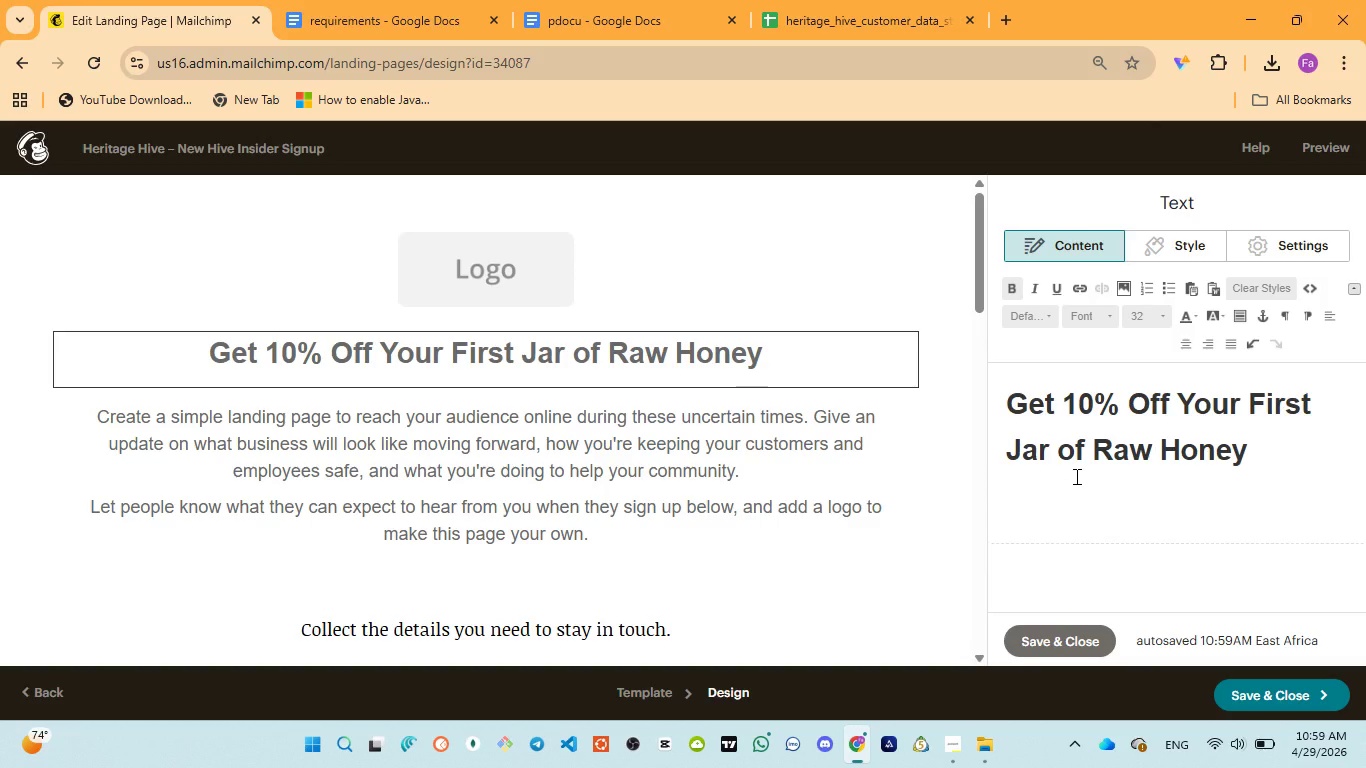 
key(Control+A)
 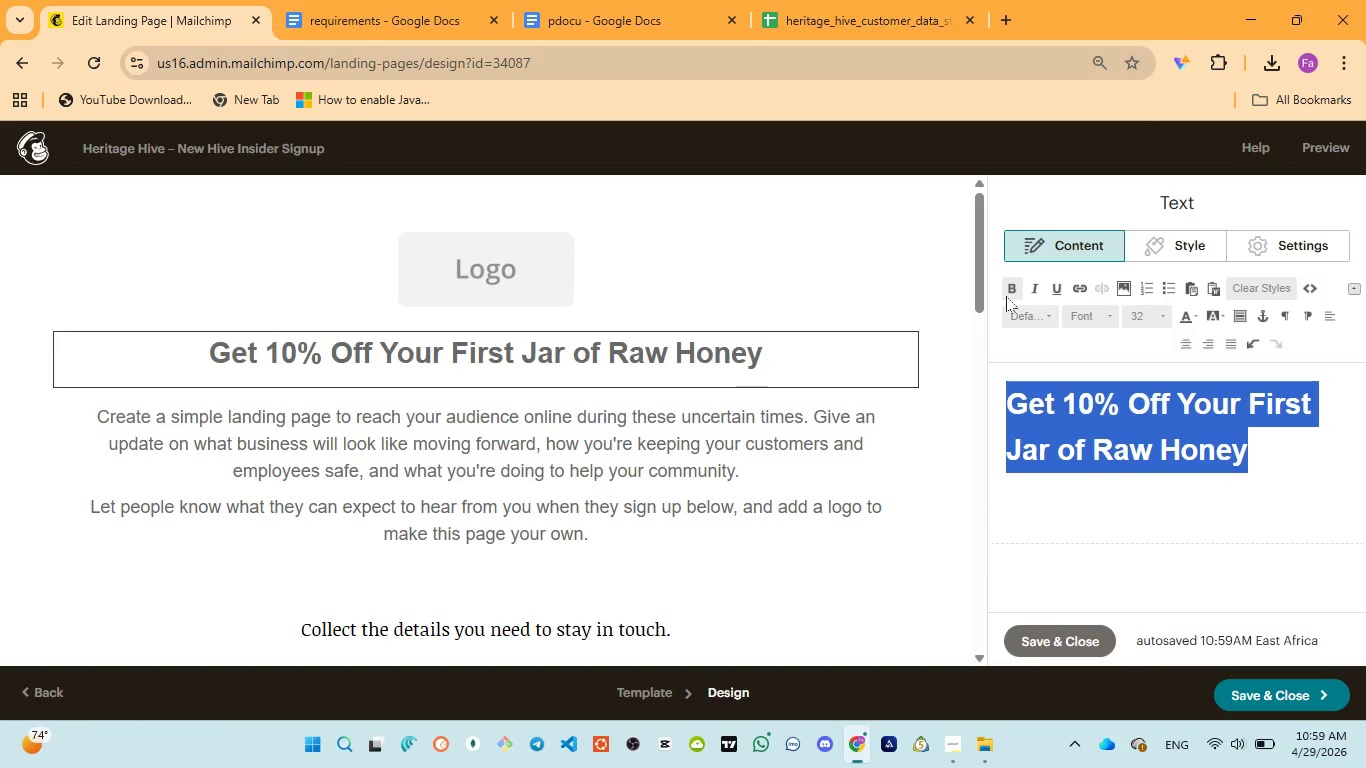 
left_click([1004, 294])
 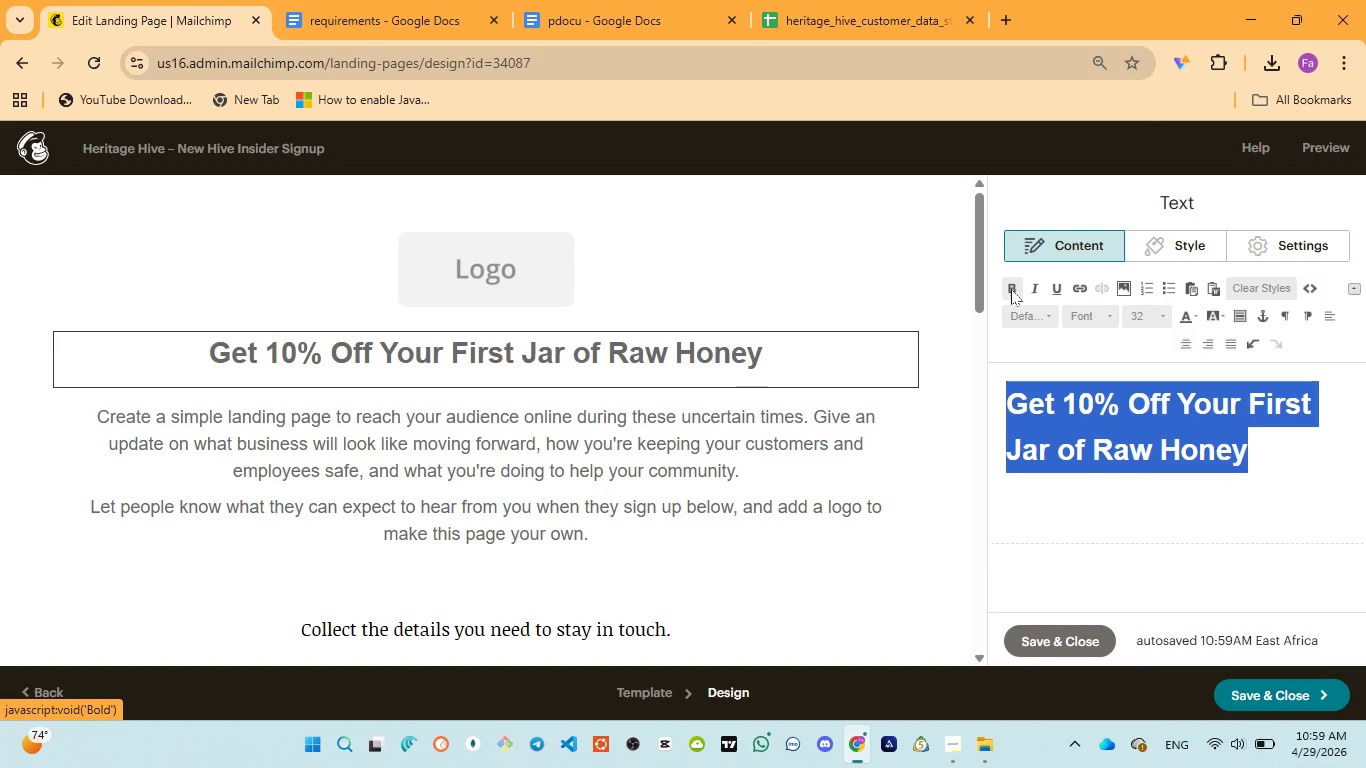 
left_click([1011, 287])
 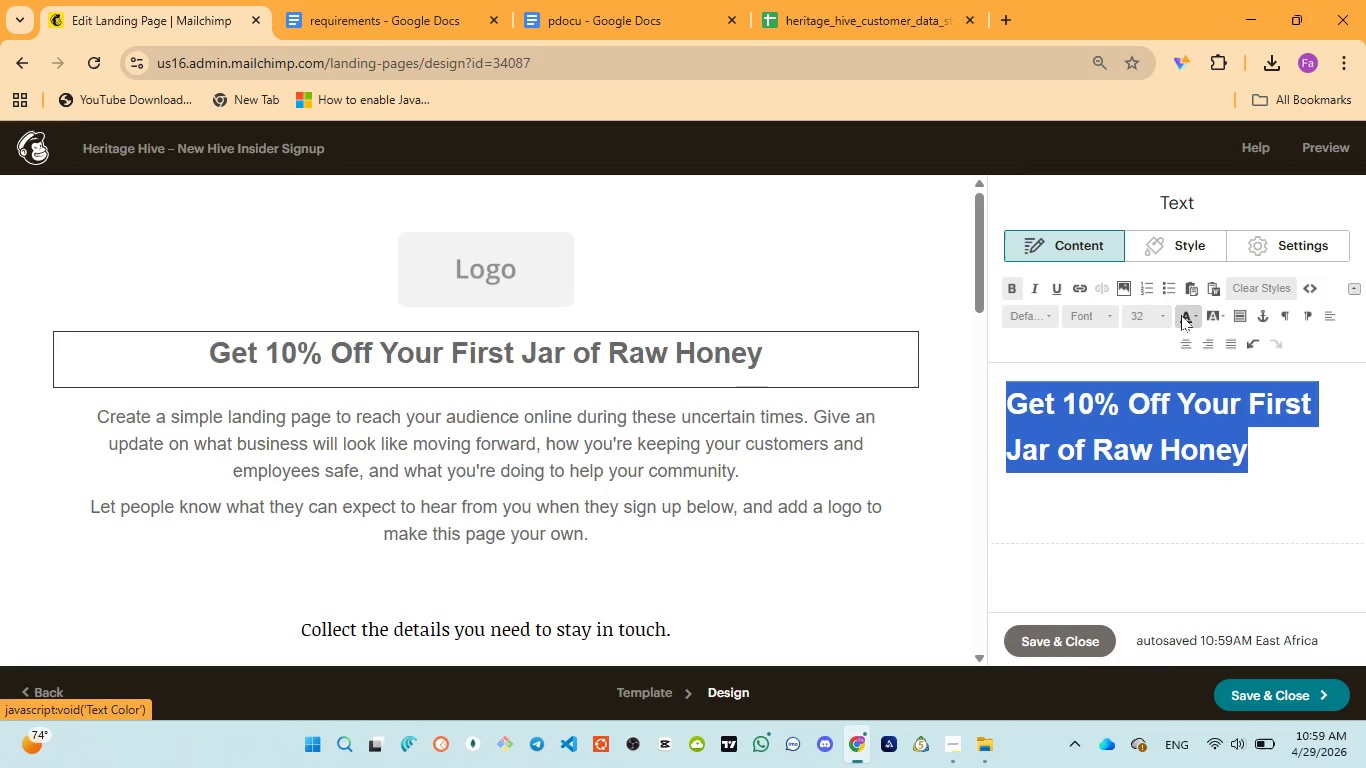 
left_click([1182, 315])
 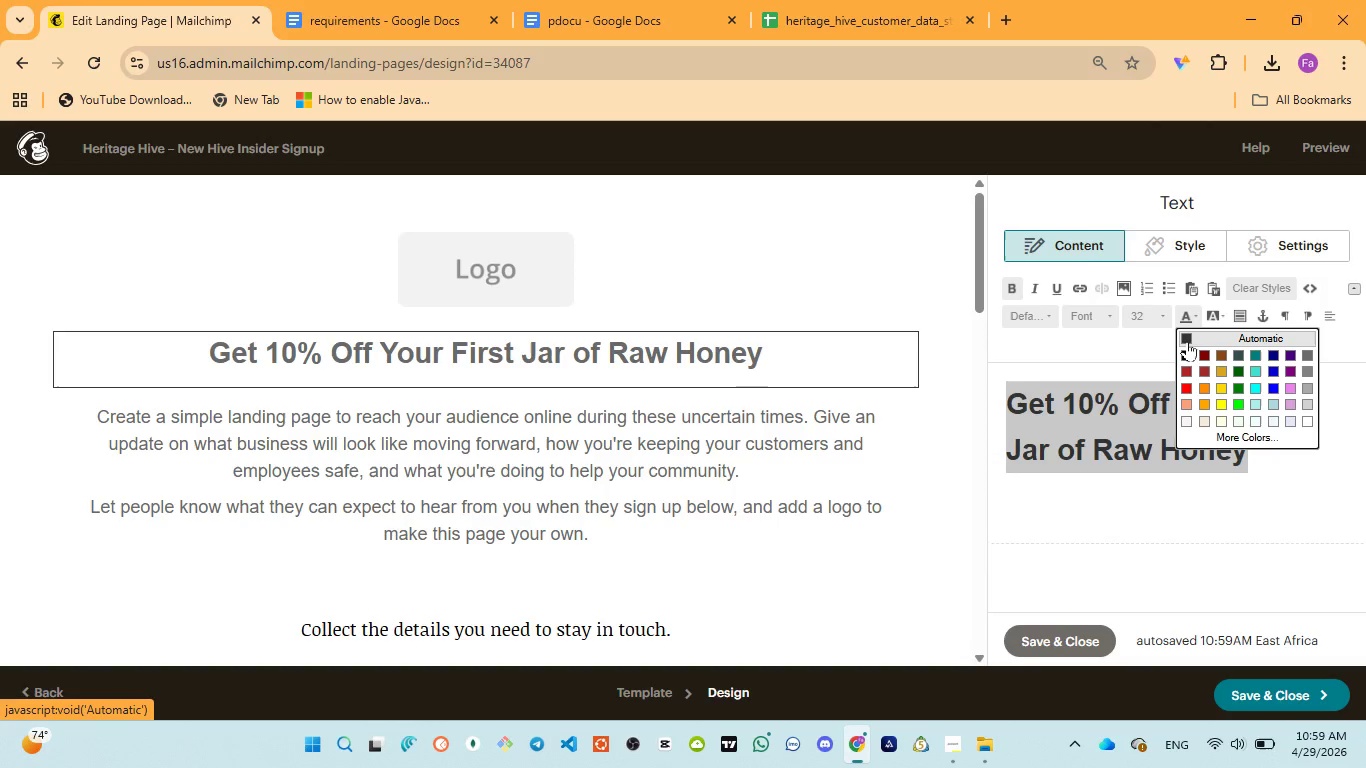 
left_click([1186, 338])
 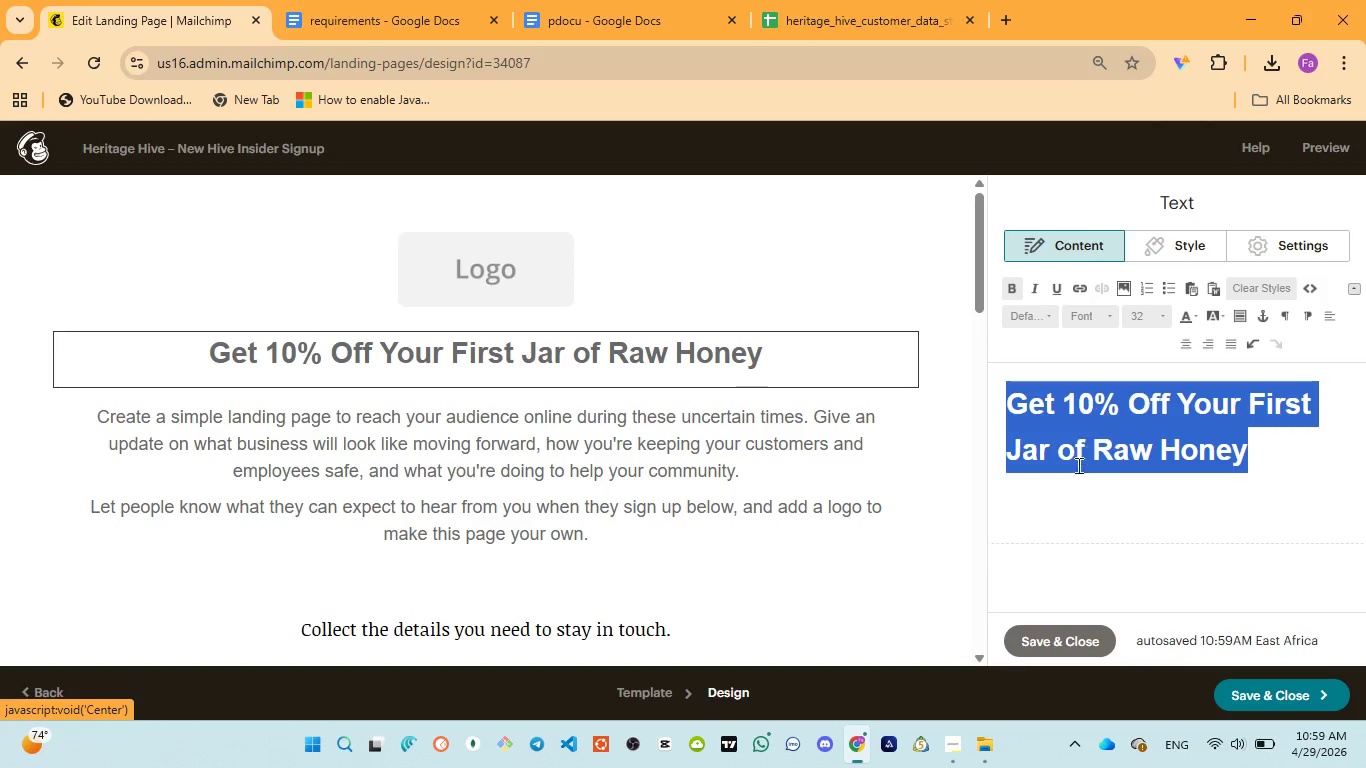 
left_click([1067, 528])
 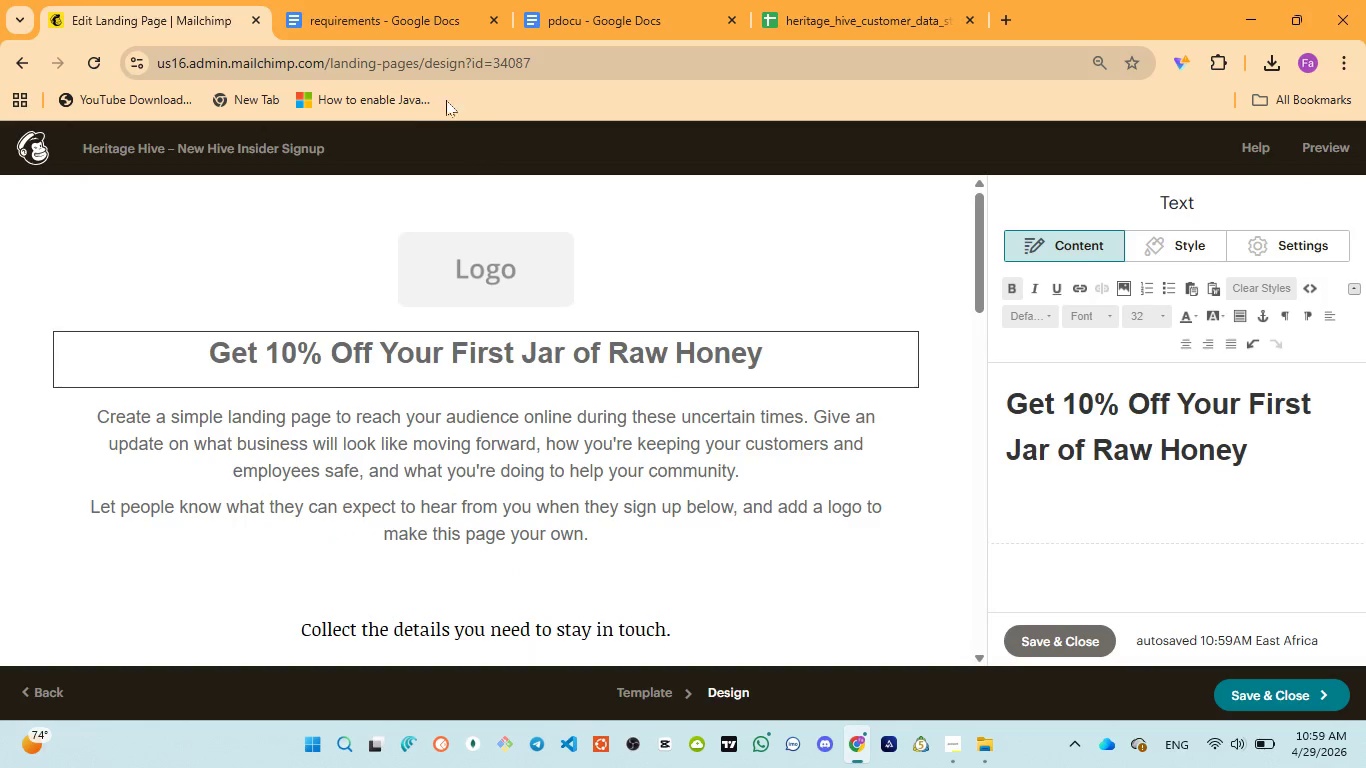 
left_click([570, 21])
 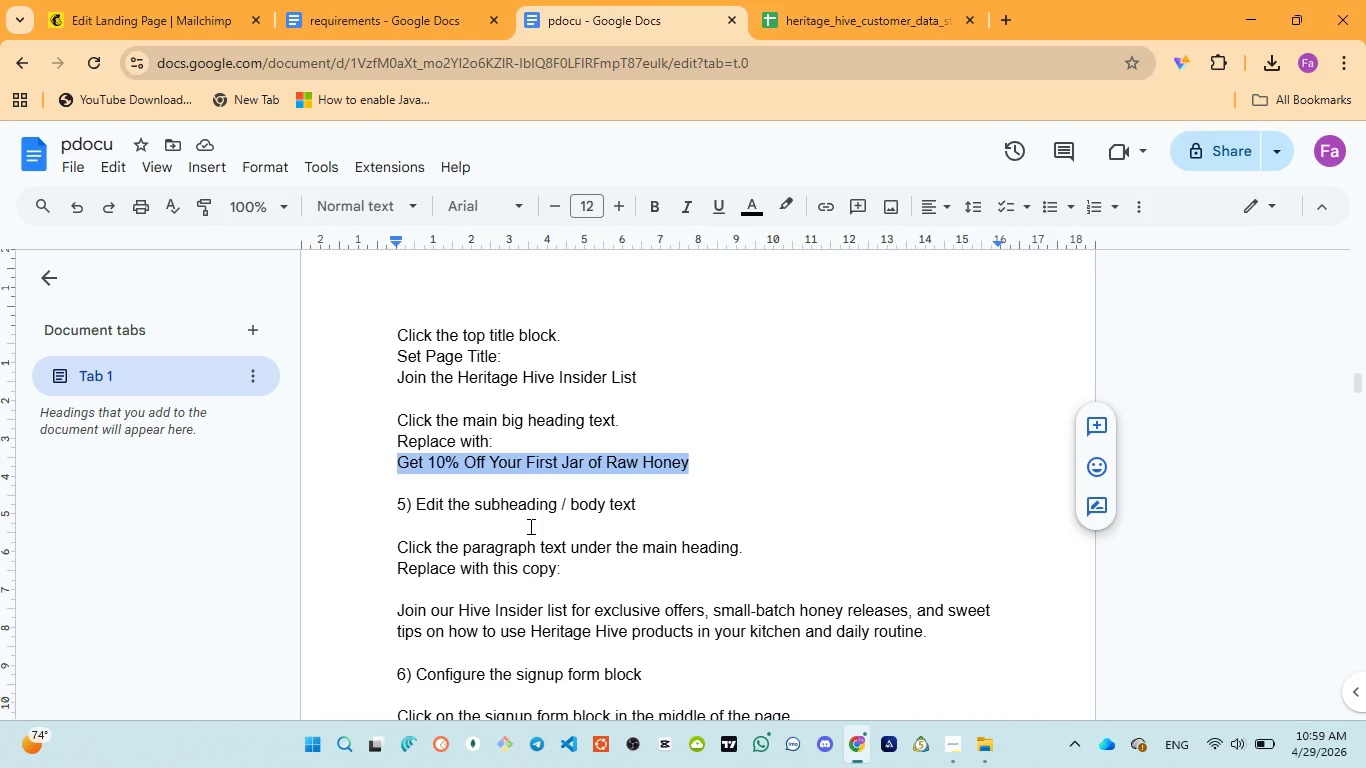 
wait(7.75)
 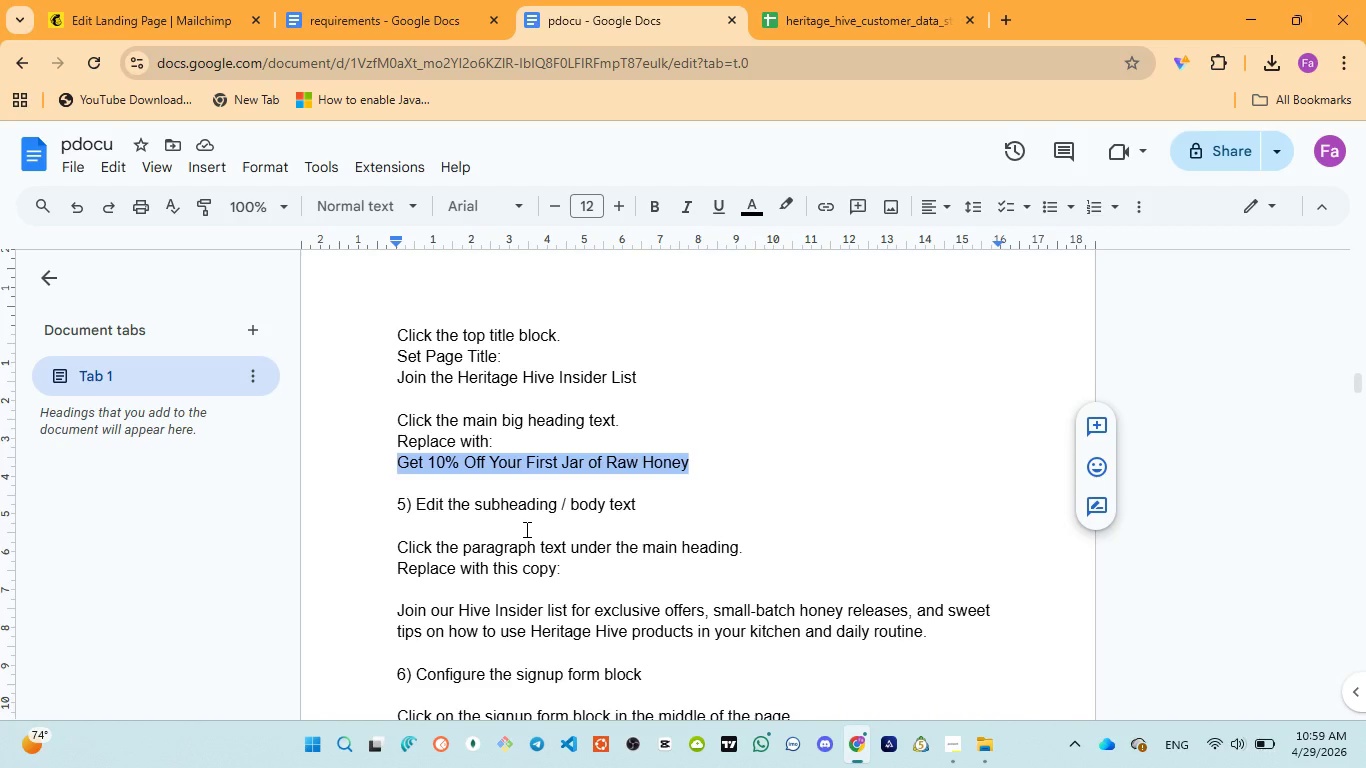 
scroll: coordinate [501, 462], scroll_direction: down, amount: 2.0
 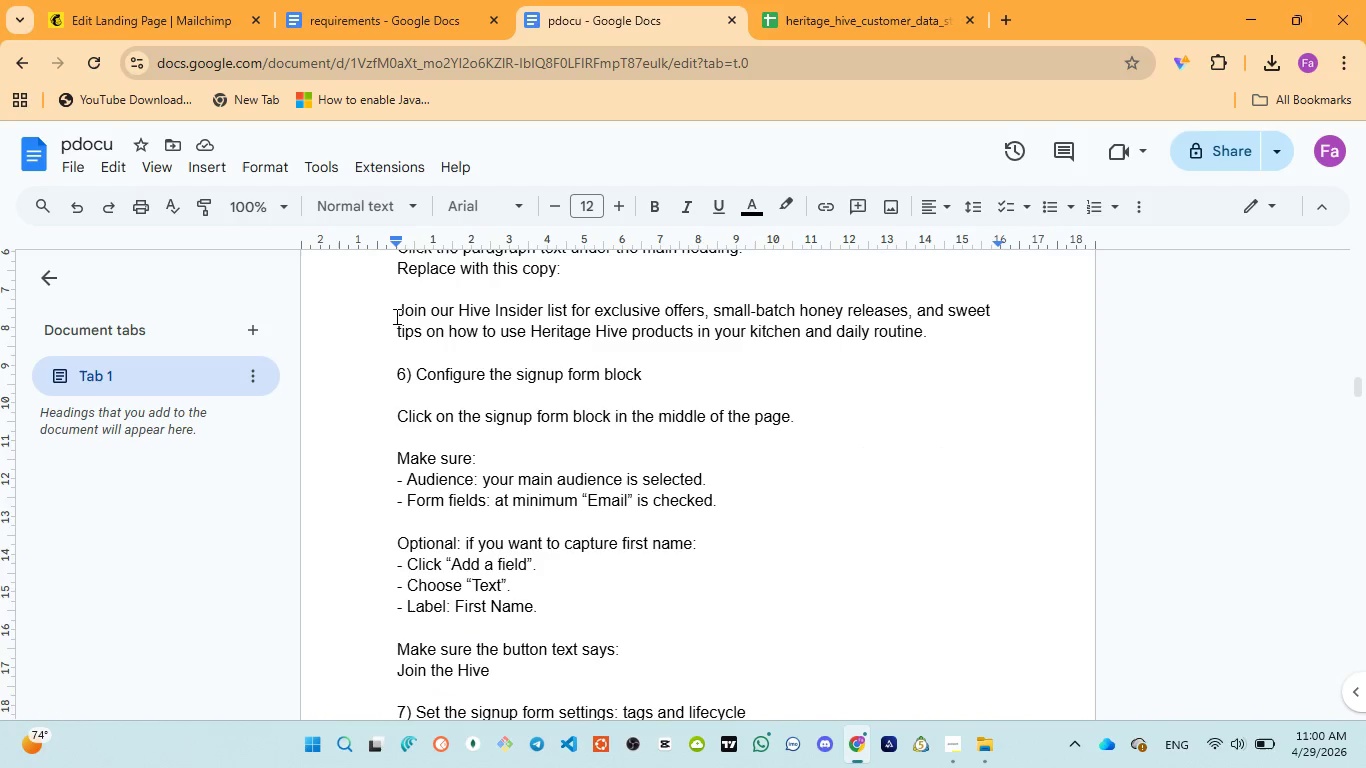 
left_click_drag(start_coordinate=[397, 307], to_coordinate=[927, 333])
 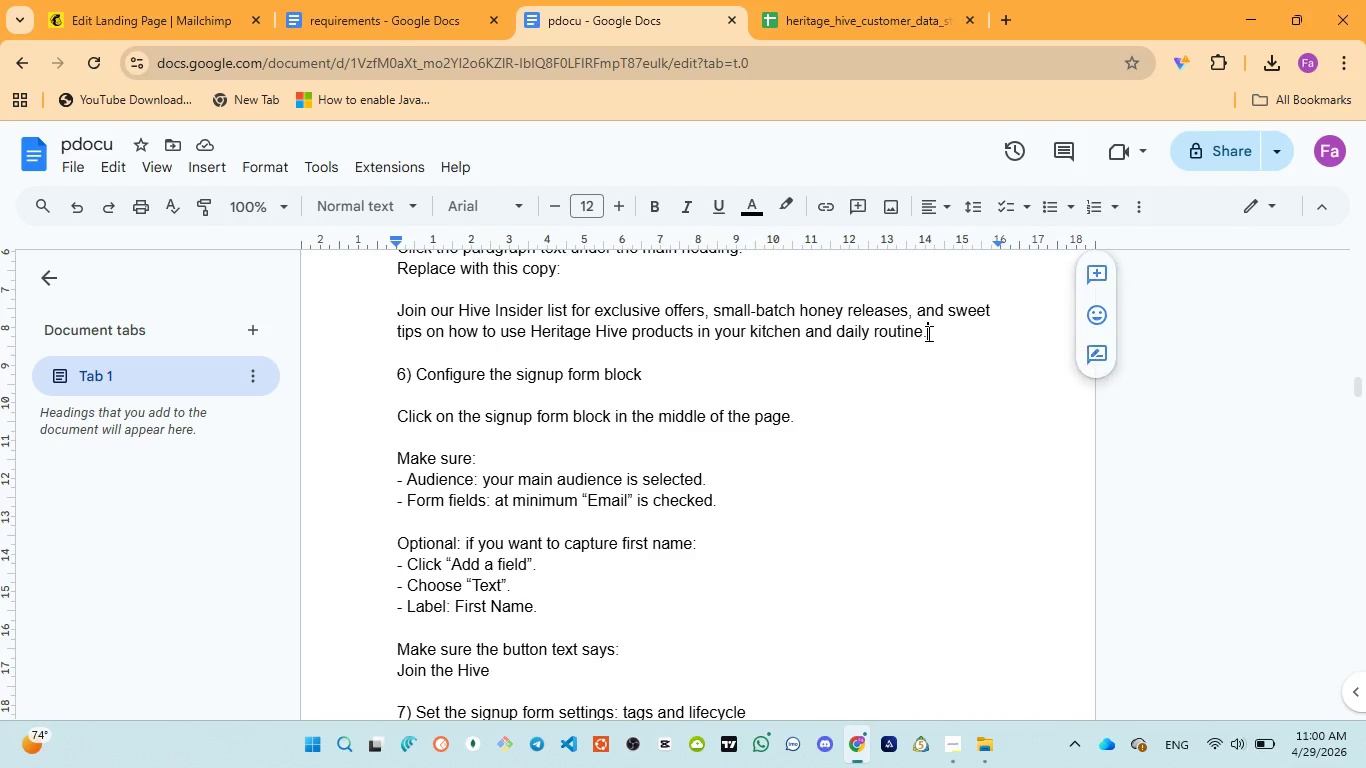 
left_click([927, 333])
 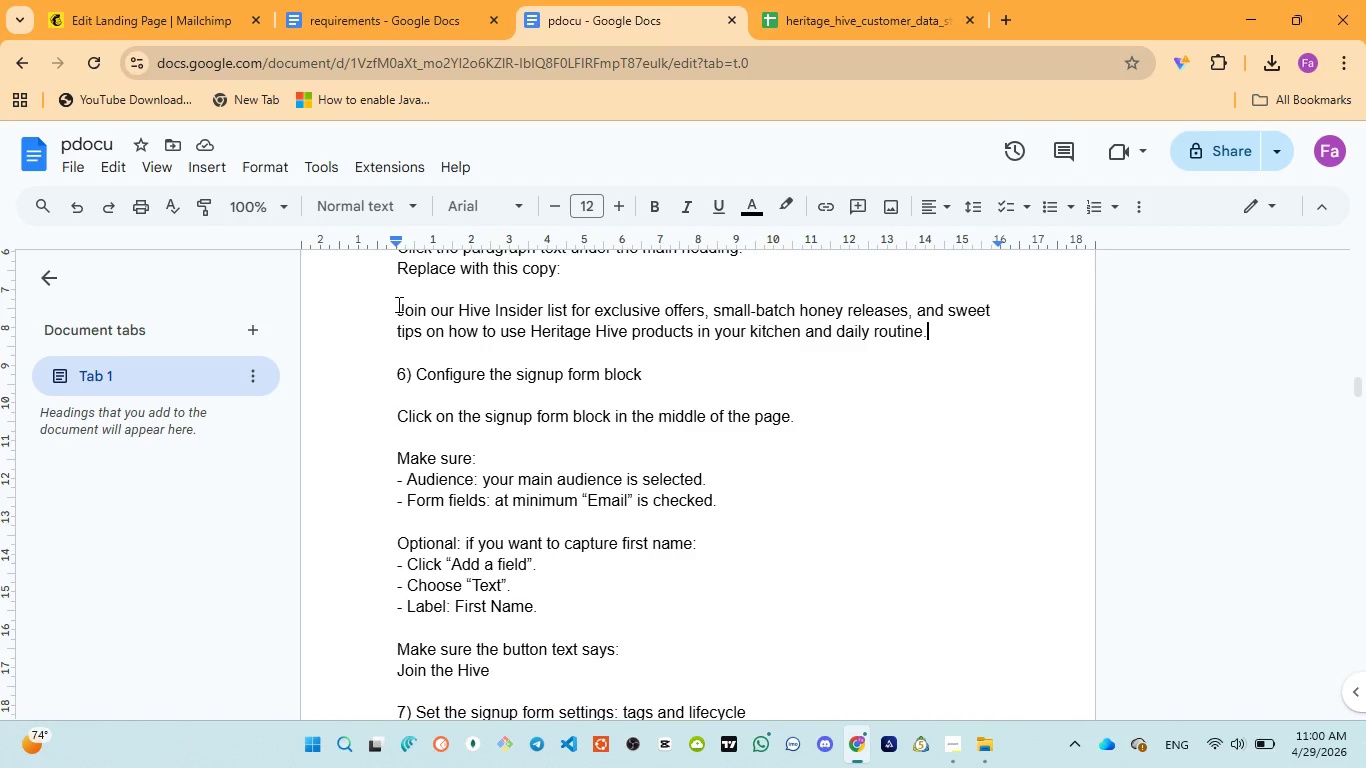 
left_click_drag(start_coordinate=[396, 303], to_coordinate=[932, 336])
 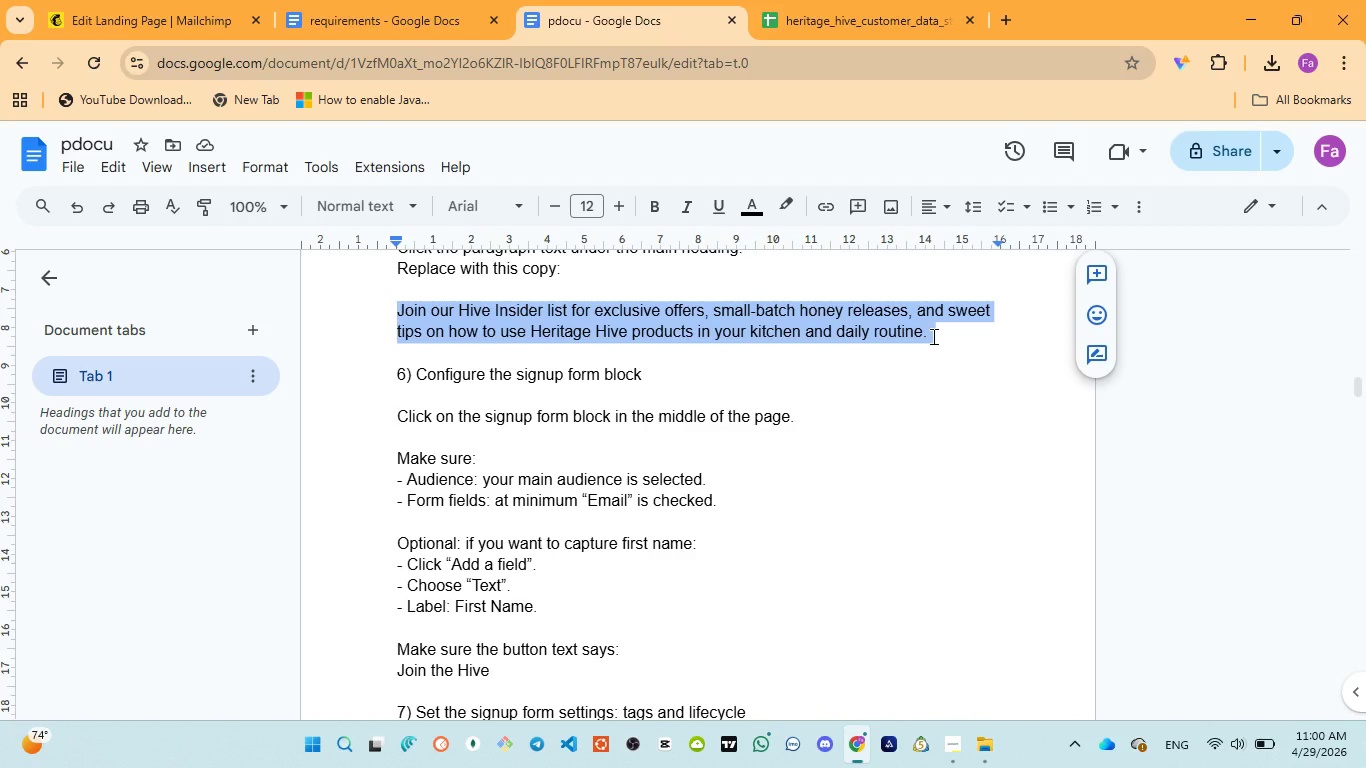 
key(Control+C)
 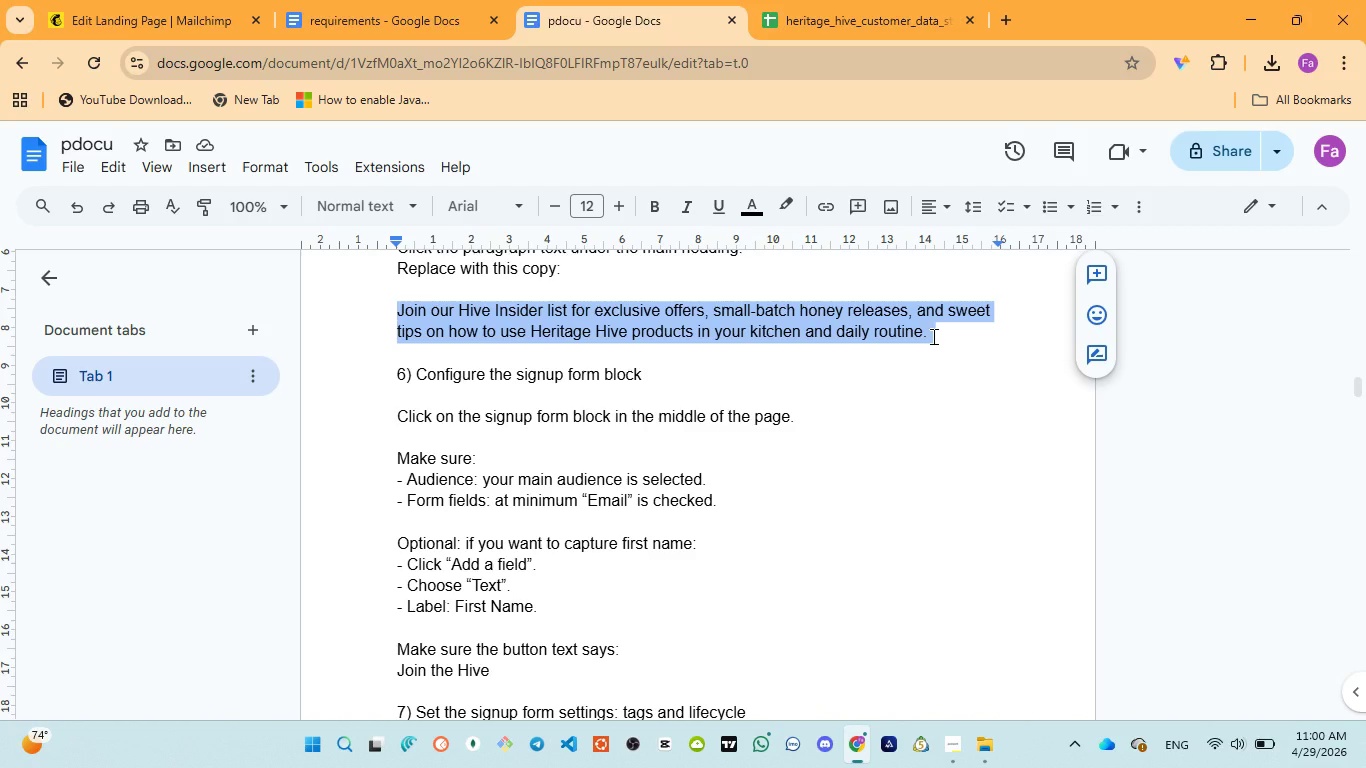 
wait(17.83)
 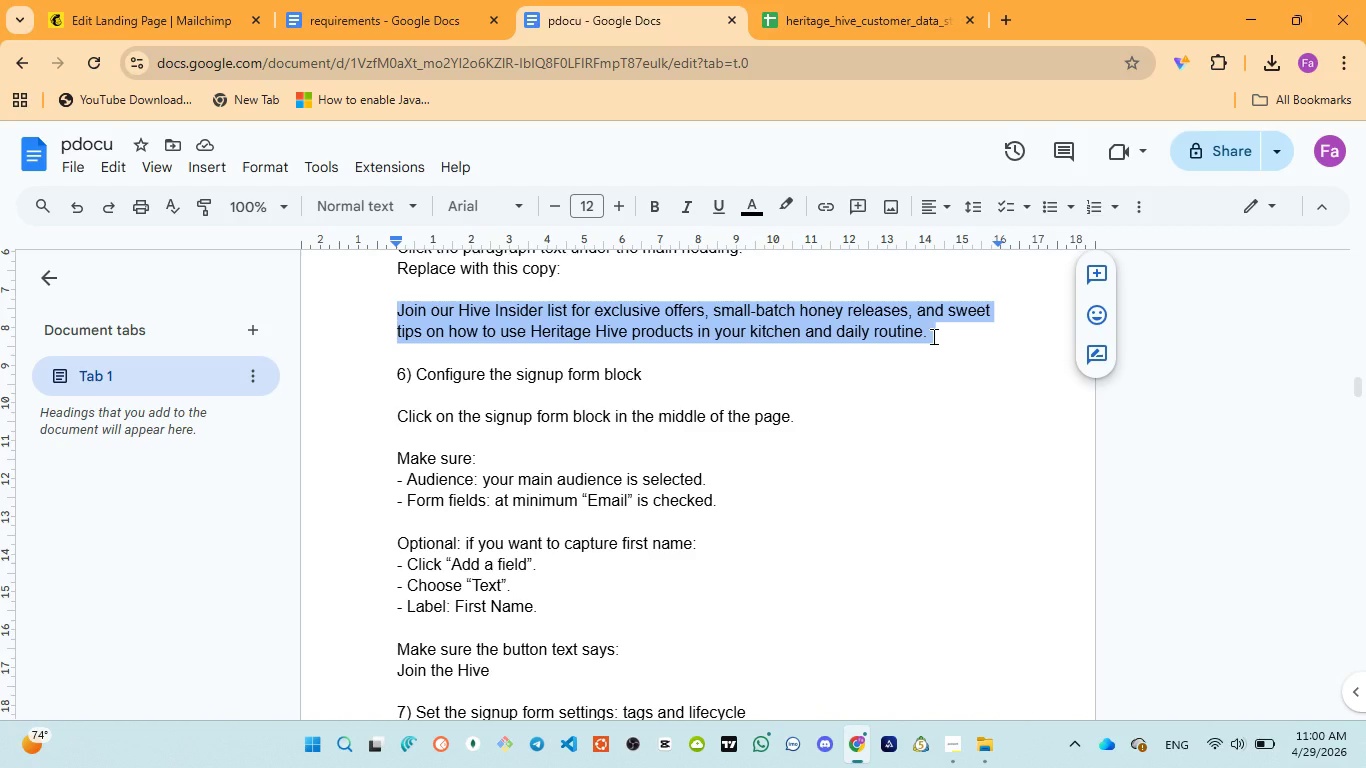 
left_click([157, 22])
 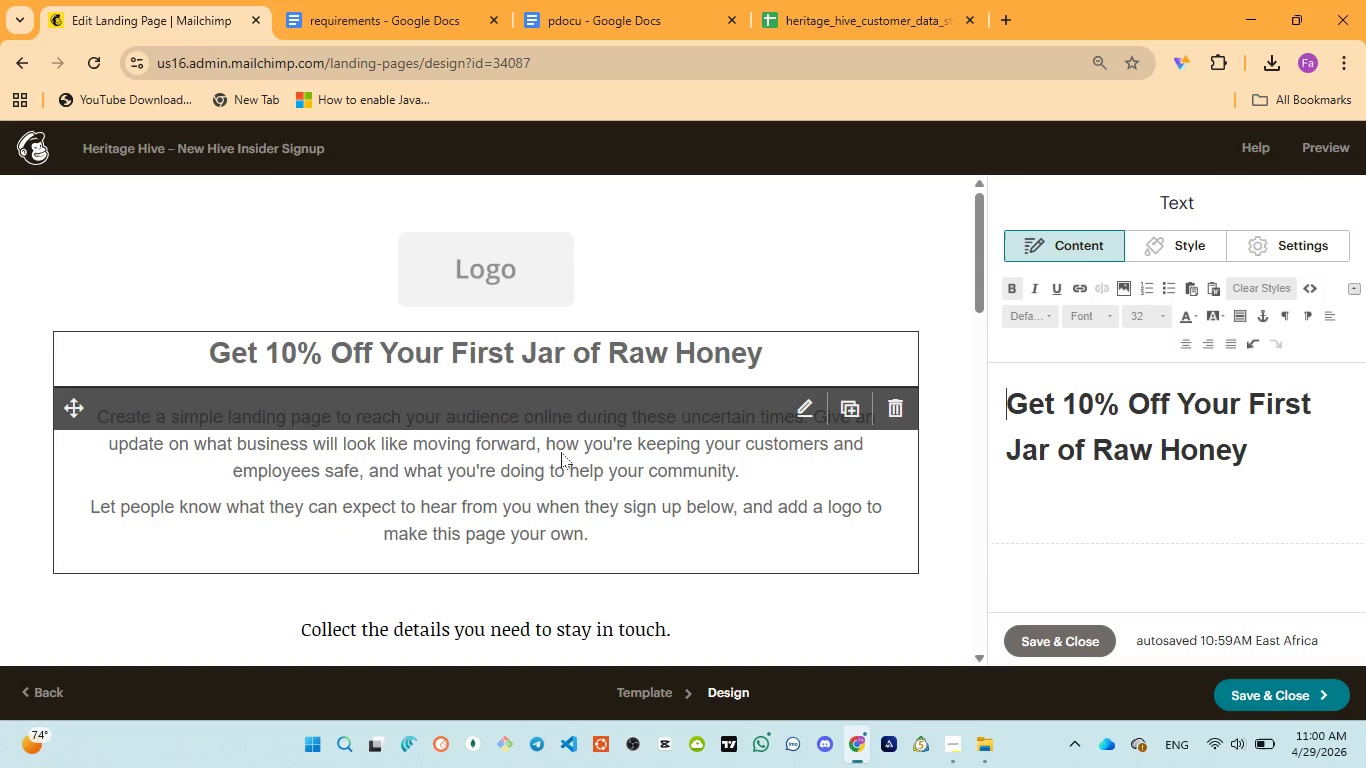 
left_click([560, 452])
 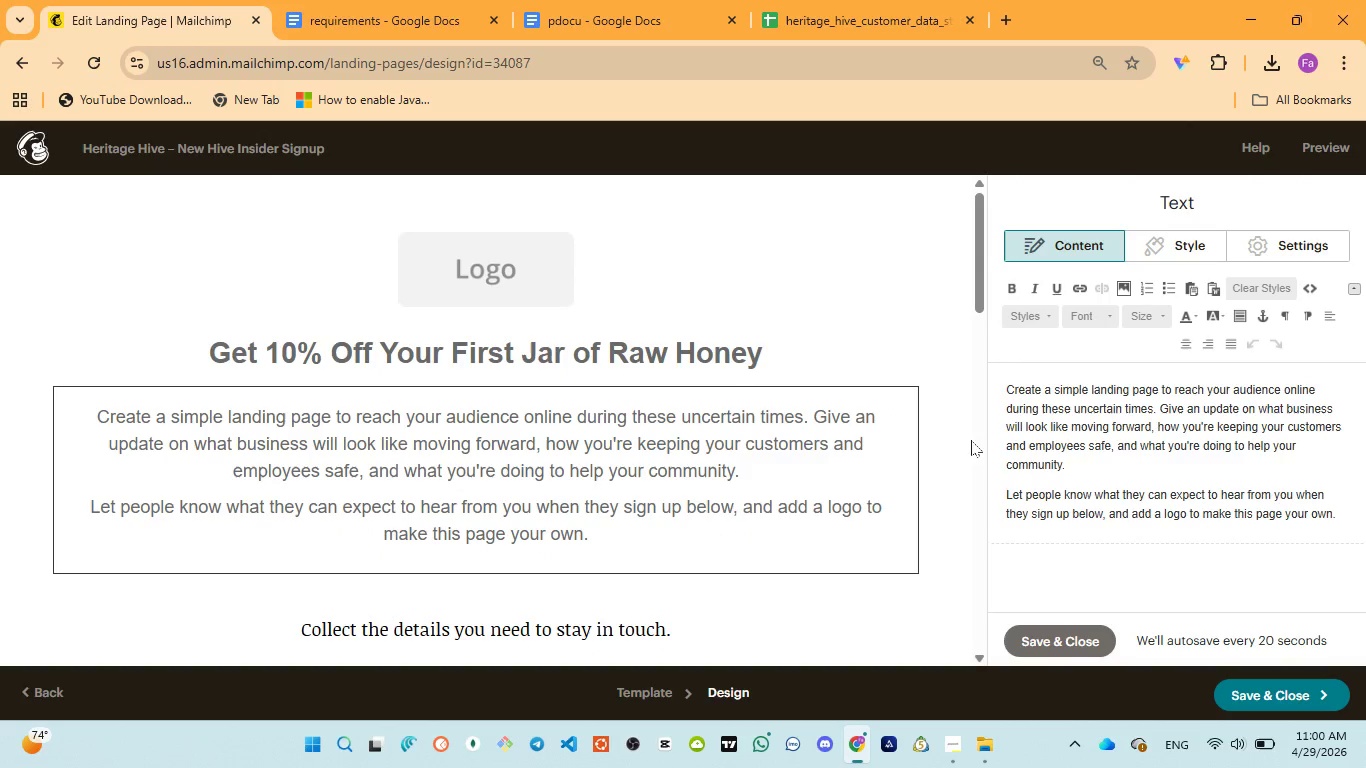 
left_click([1080, 455])
 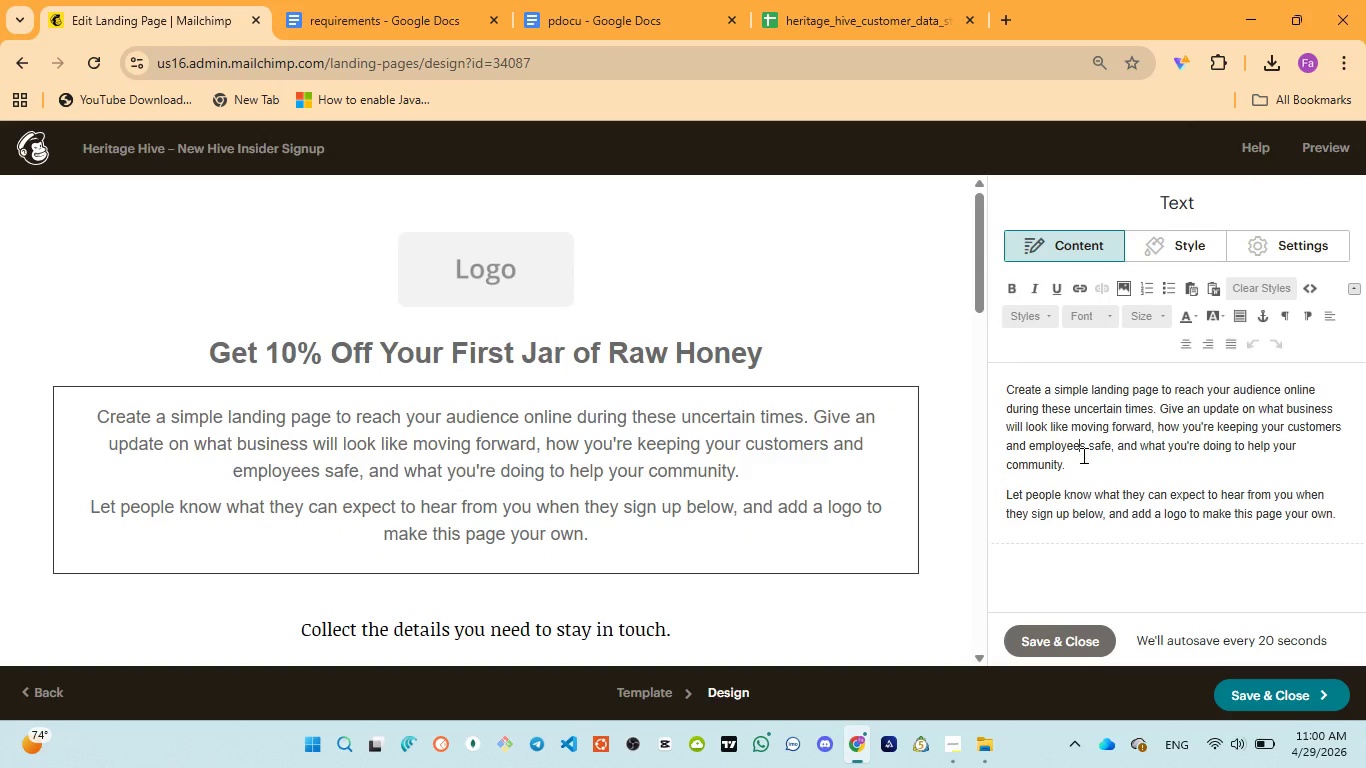 
key(Control+A)
 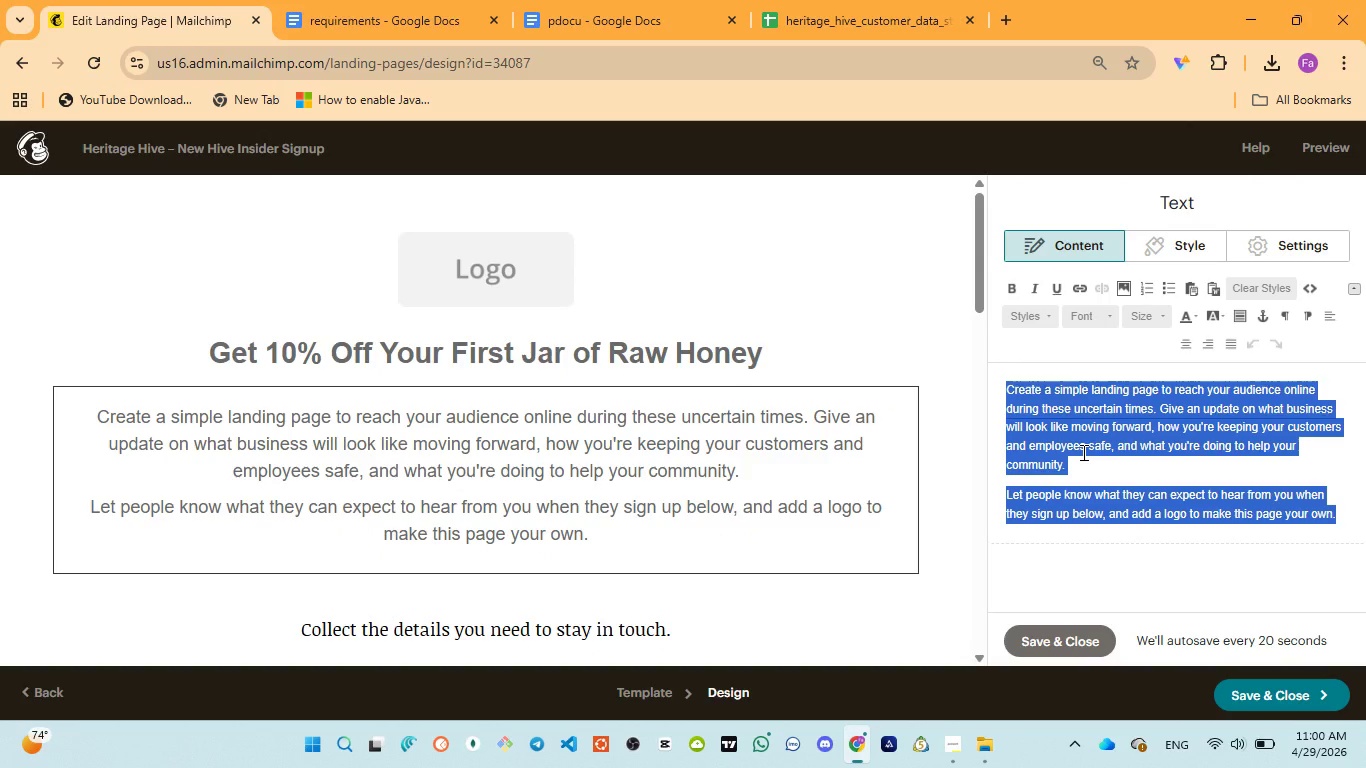 
key(Control+V)
 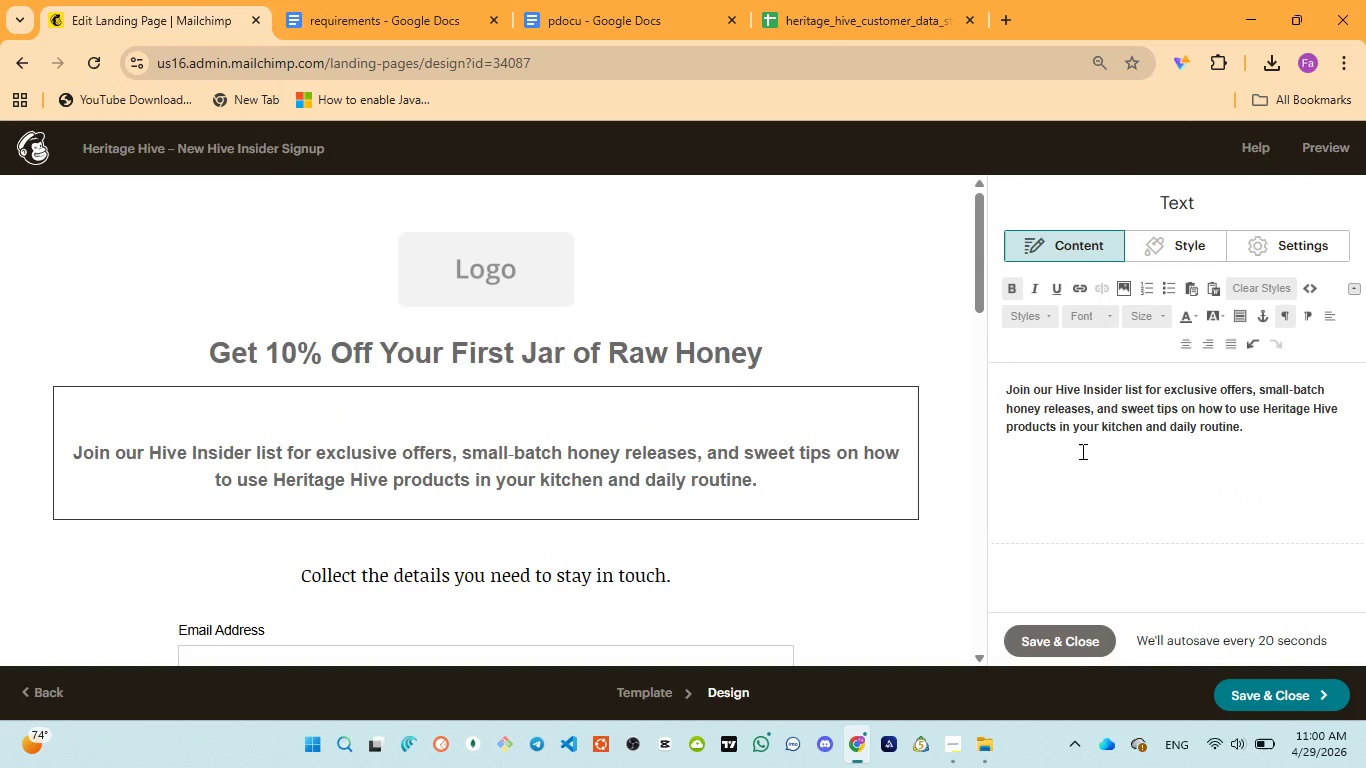 
key(Control+A)
 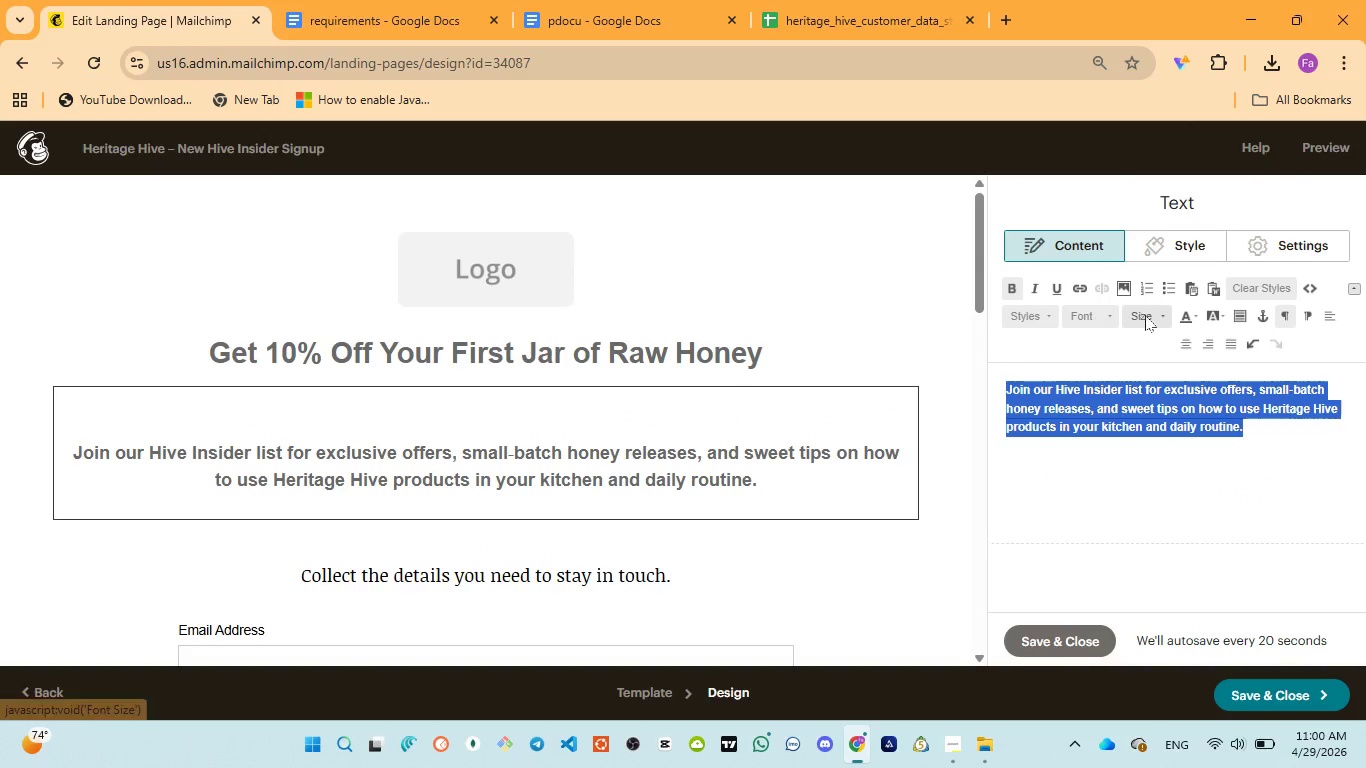 
left_click([1146, 315])
 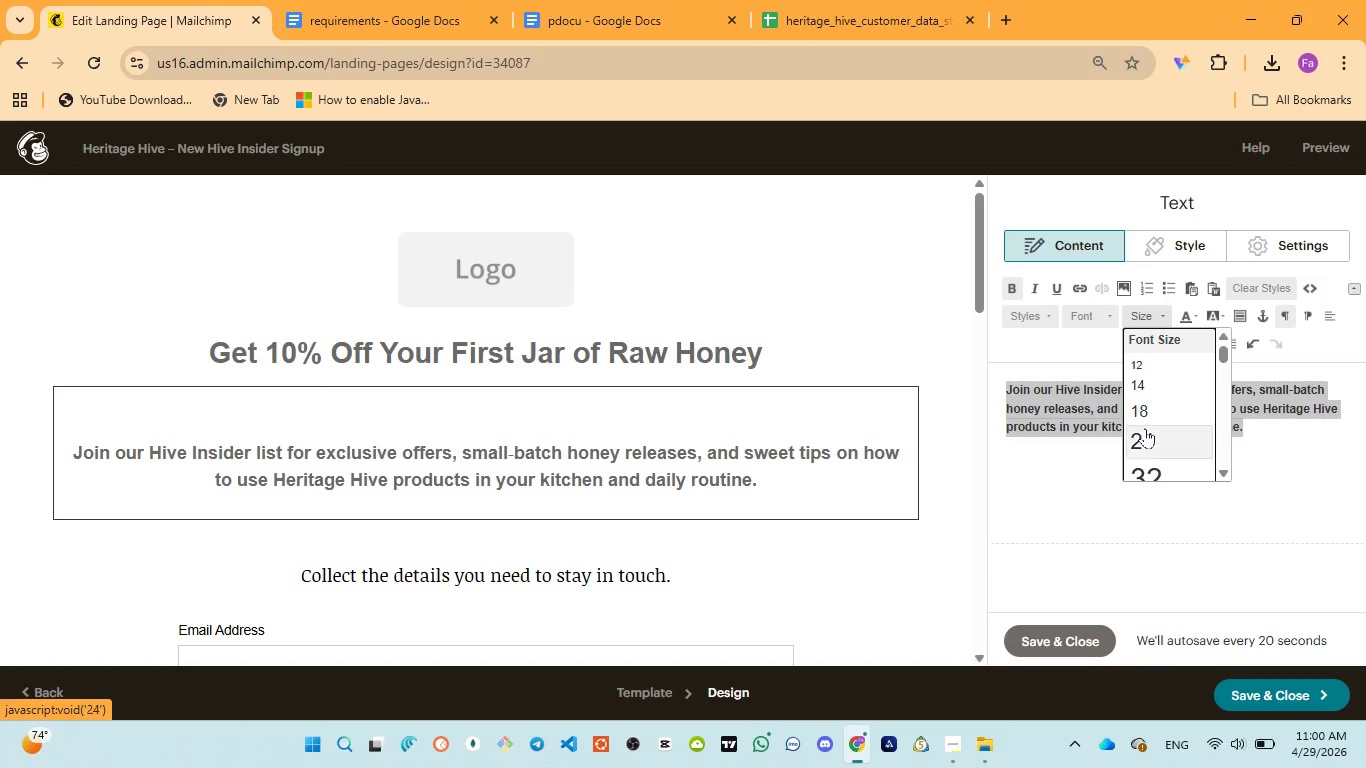 
left_click([1144, 438])
 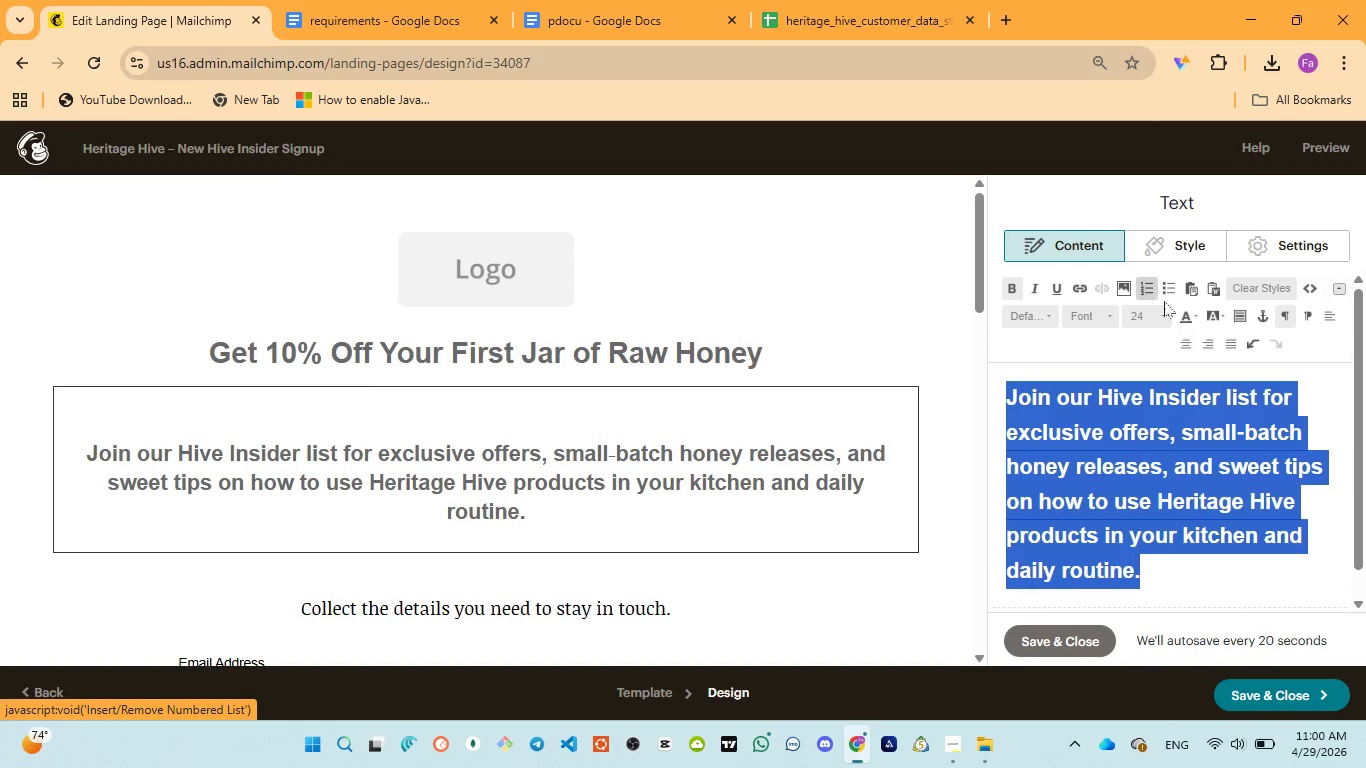 
left_click([1189, 316])
 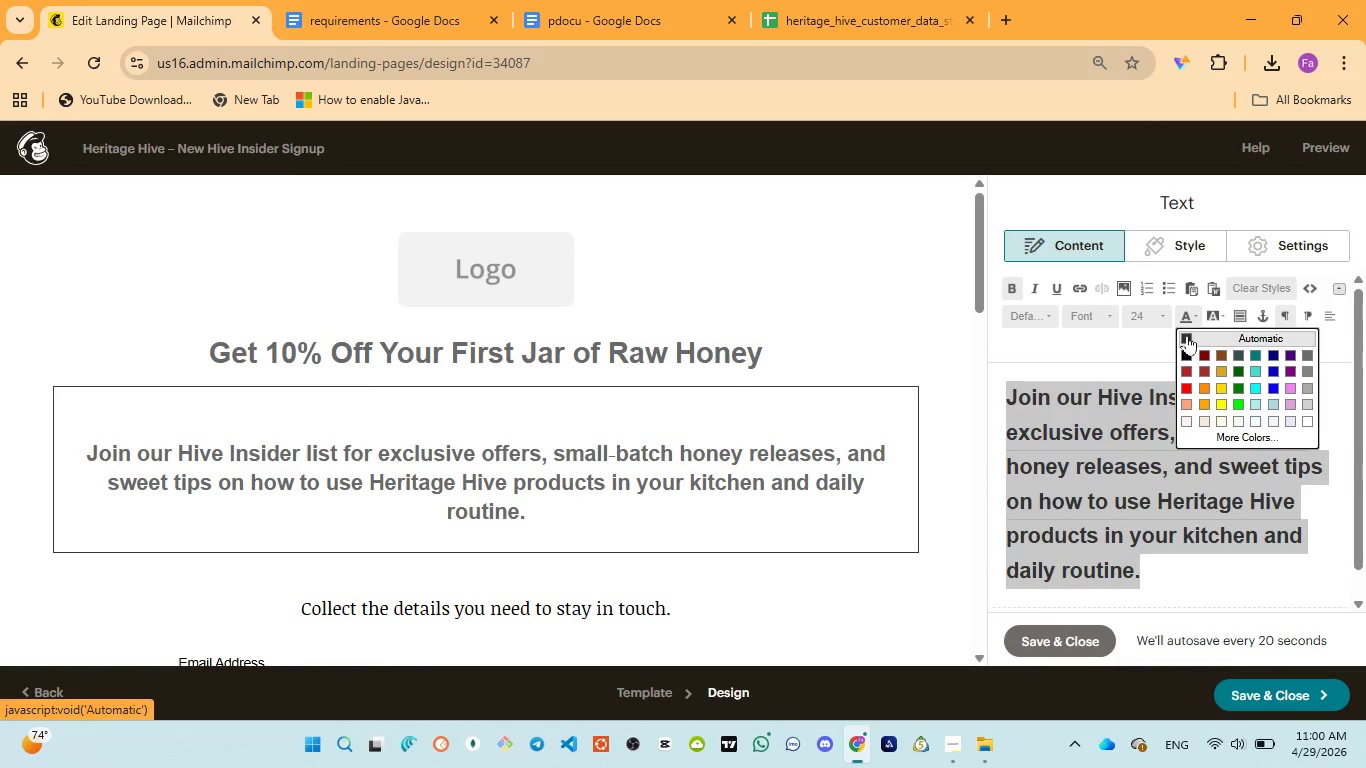 
left_click([1187, 335])
 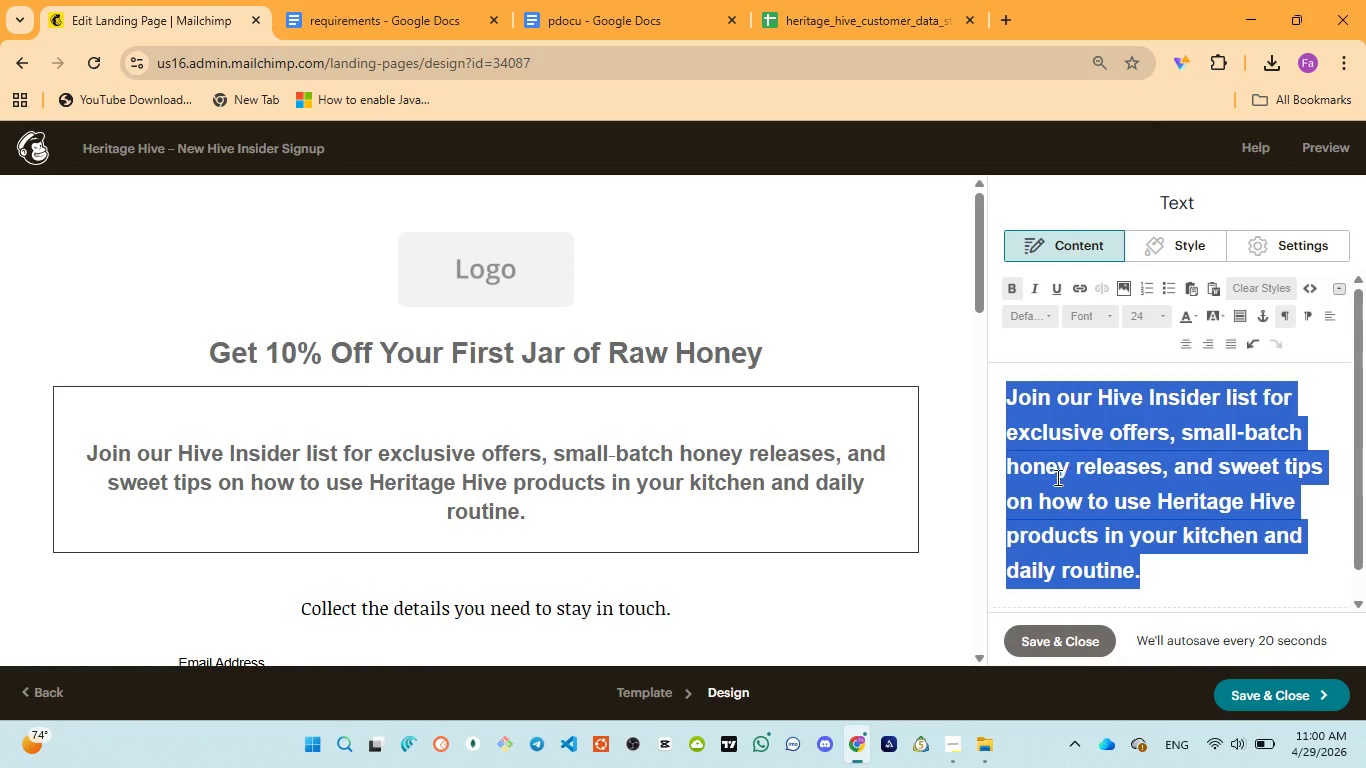 
left_click([1052, 481])
 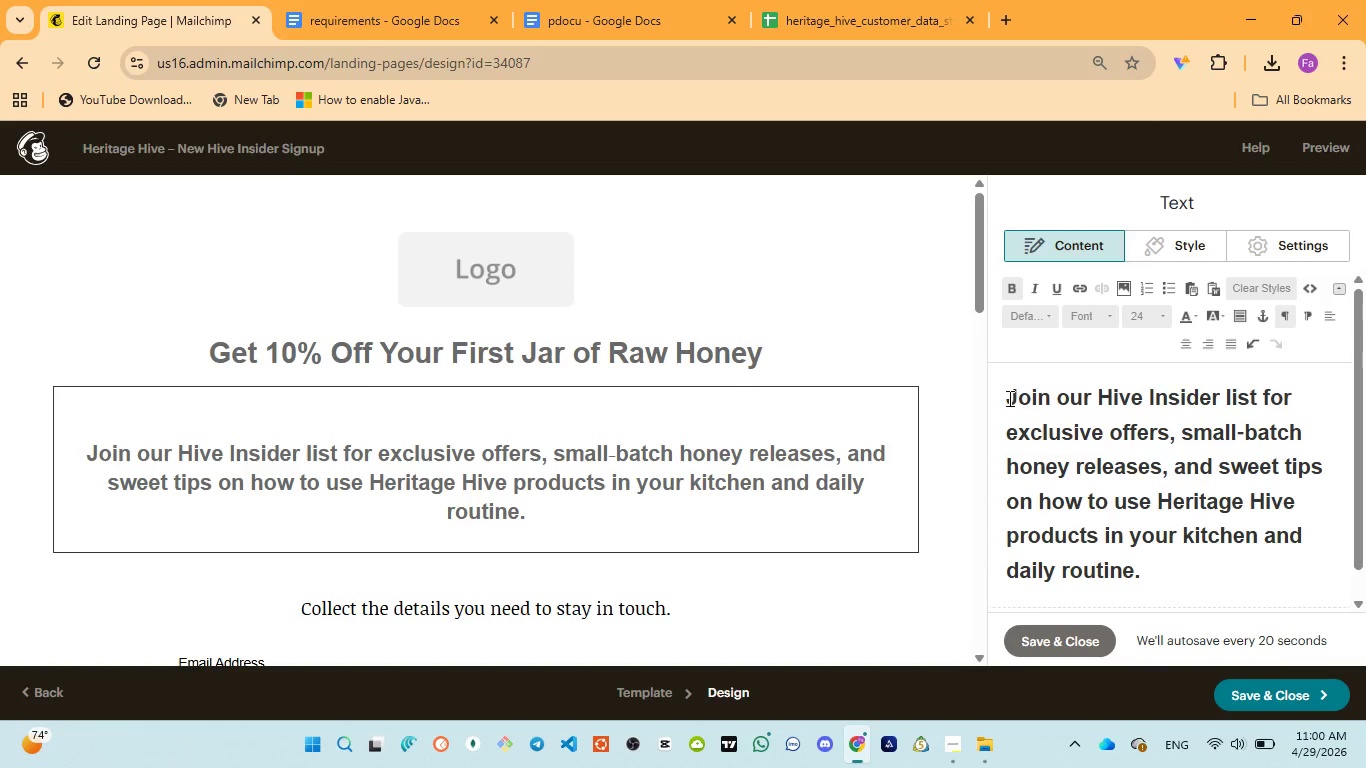 
left_click([1008, 397])
 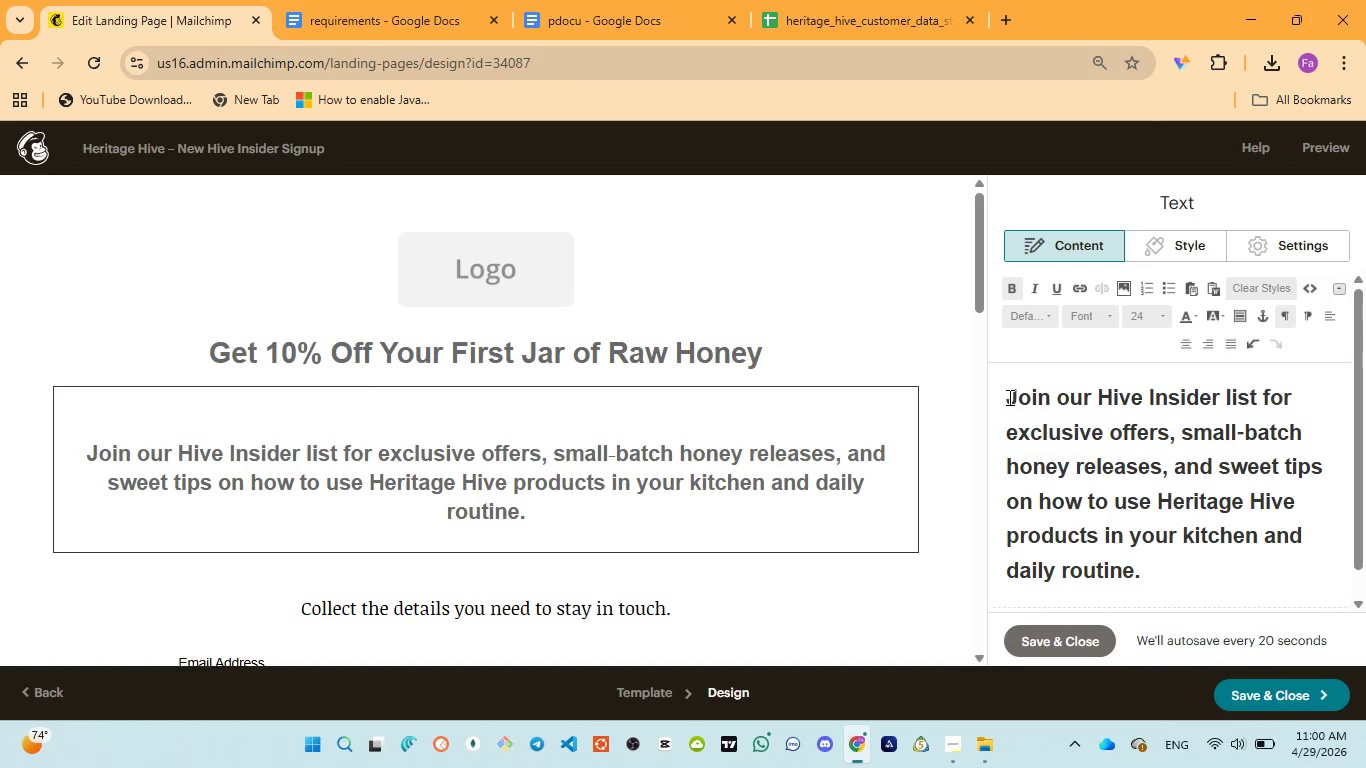 
key(Backspace)
 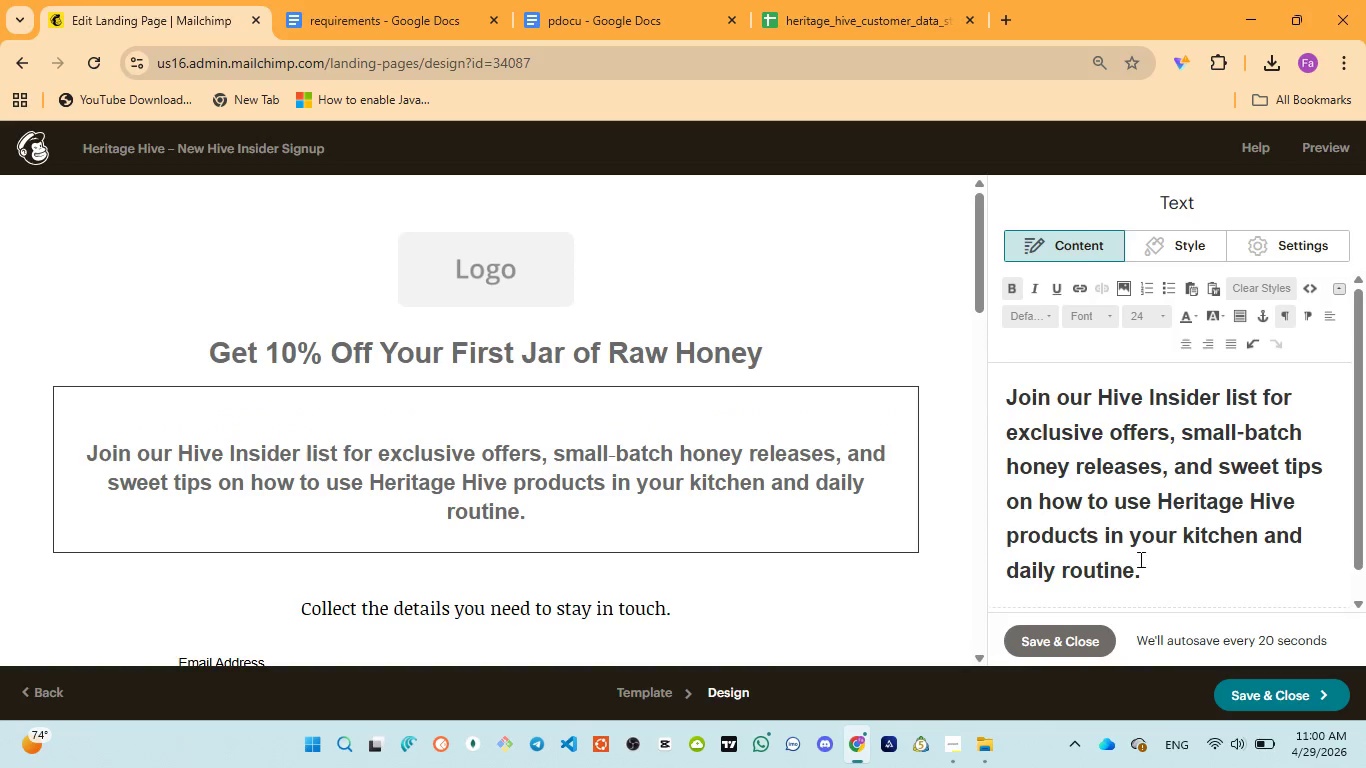 
left_click([1171, 570])
 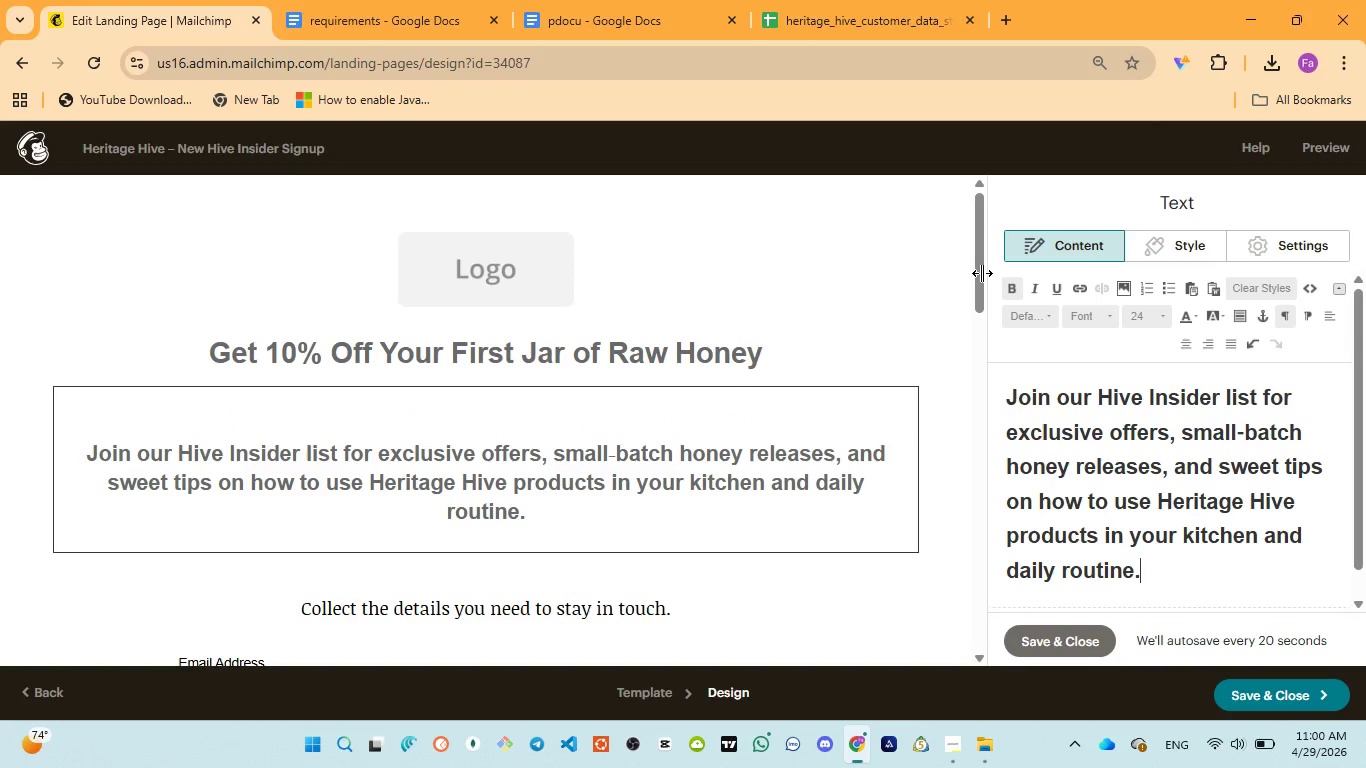 
left_click_drag(start_coordinate=[979, 265], to_coordinate=[979, 274])
 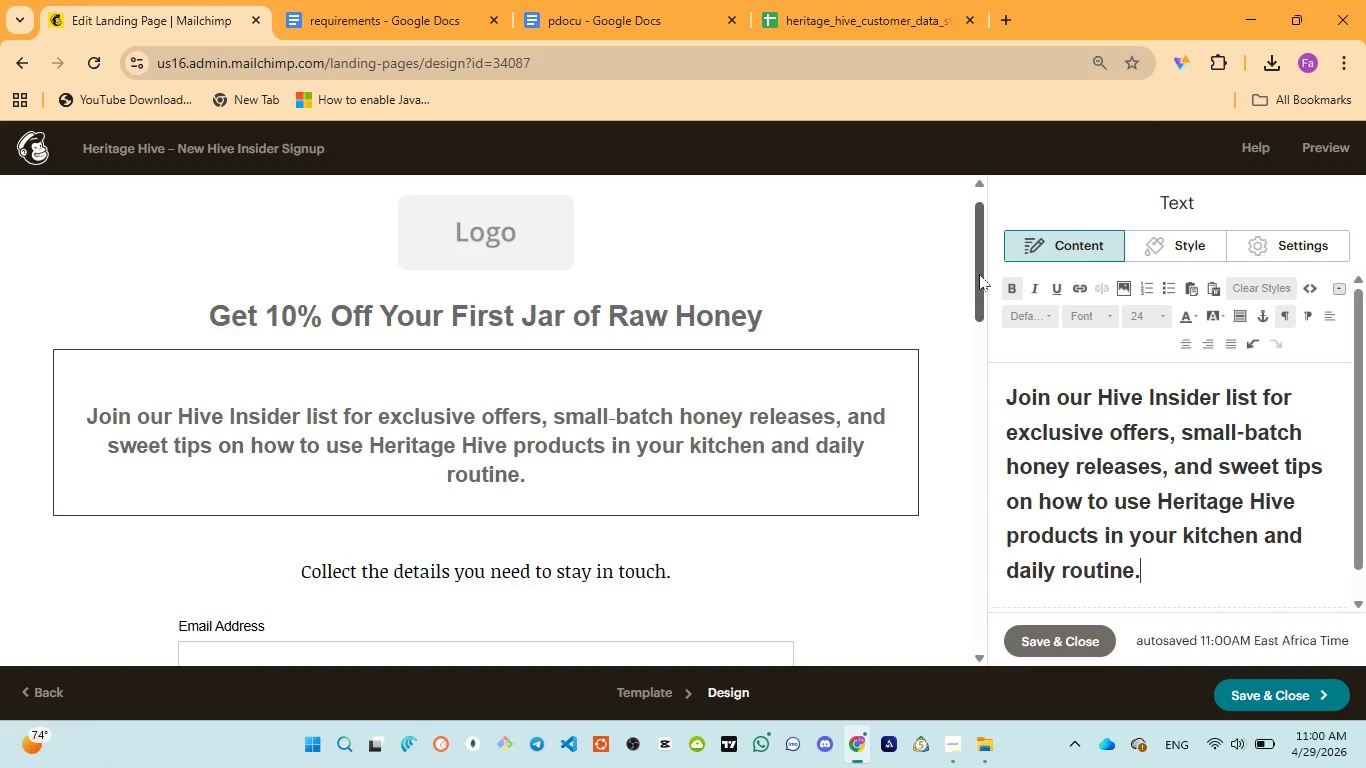 
left_click_drag(start_coordinate=[979, 274], to_coordinate=[979, 290])
 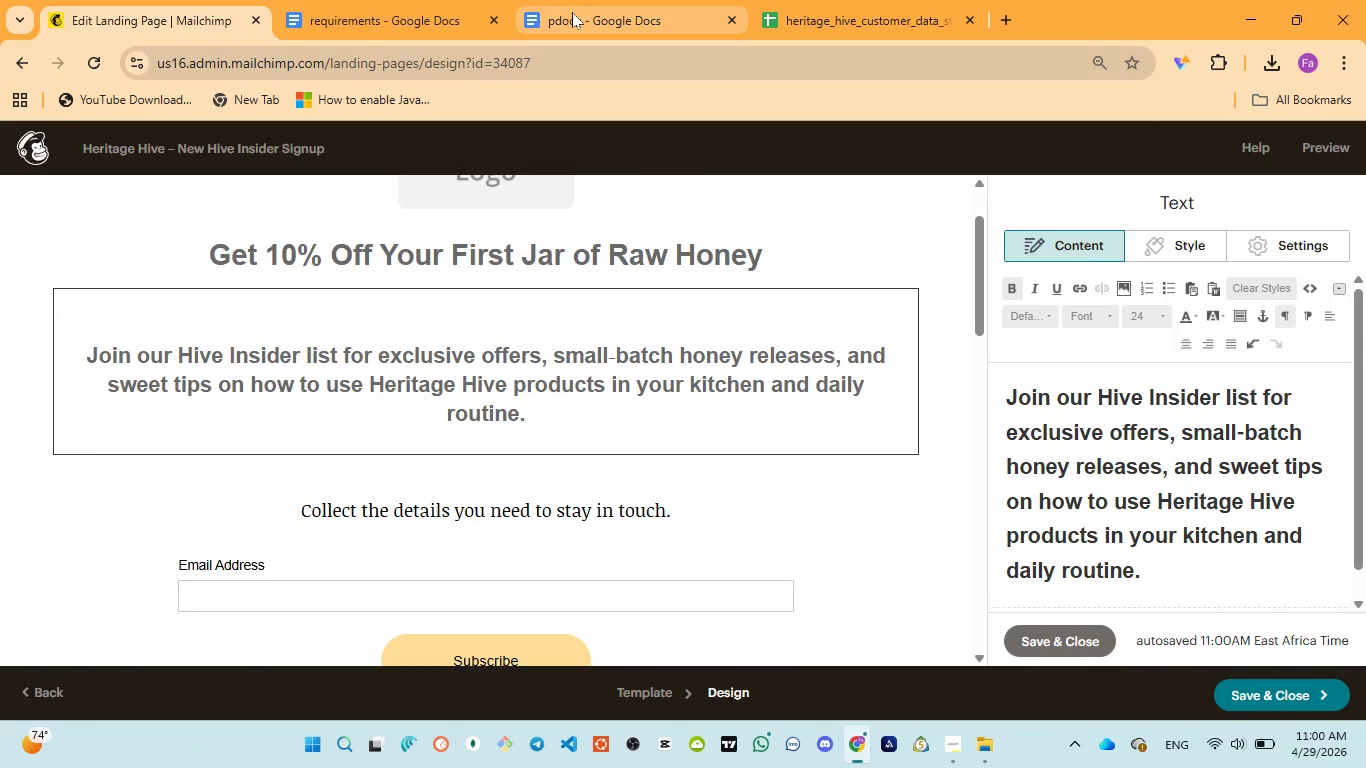 
left_click([572, 12])
 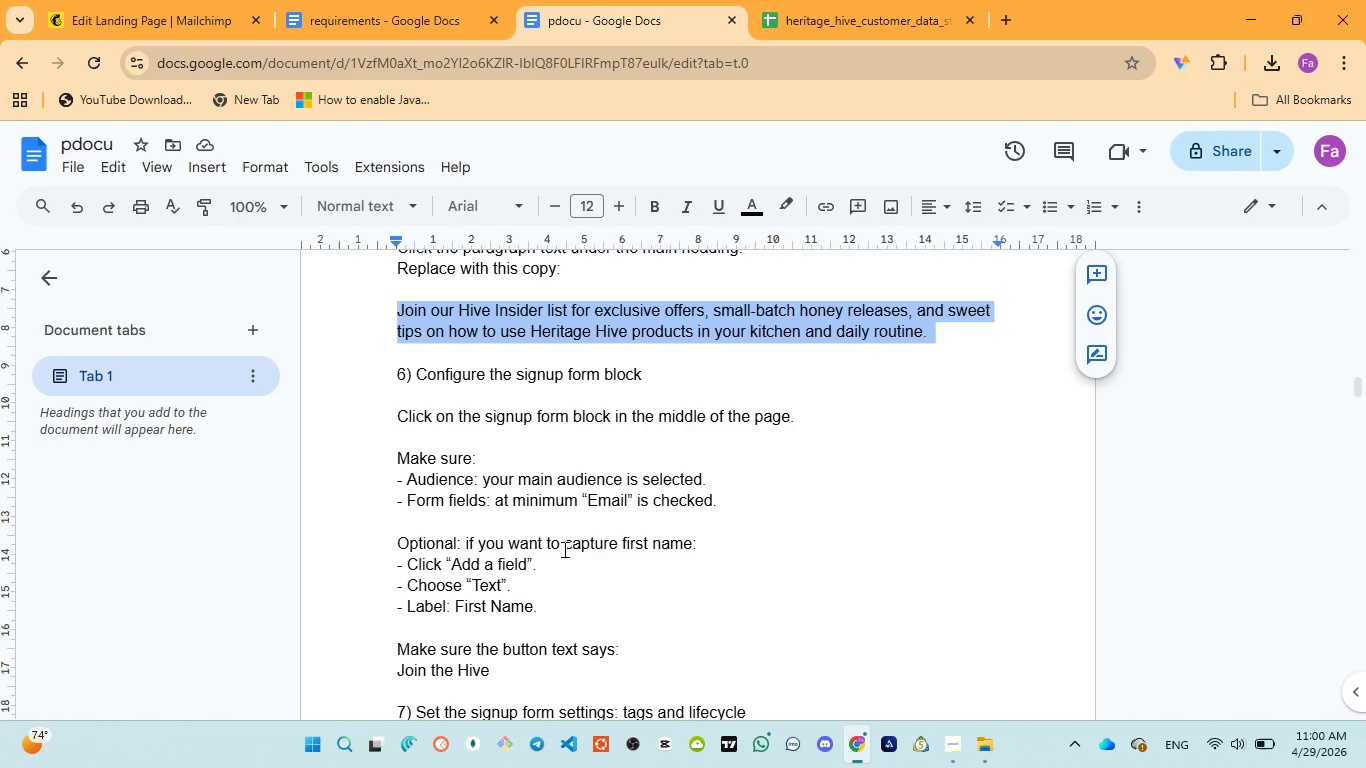 
scroll: coordinate [563, 549], scroll_direction: down, amount: 1.0
 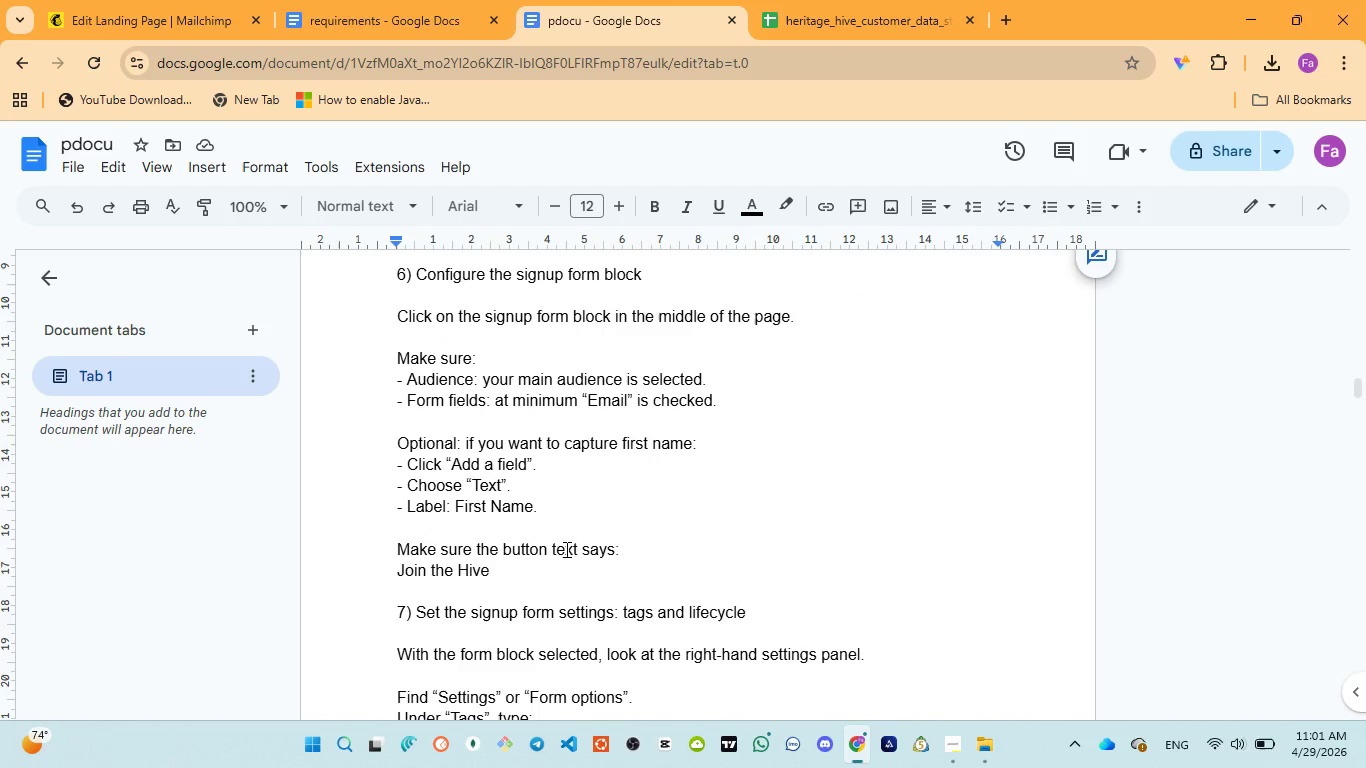 
wait(5.9)
 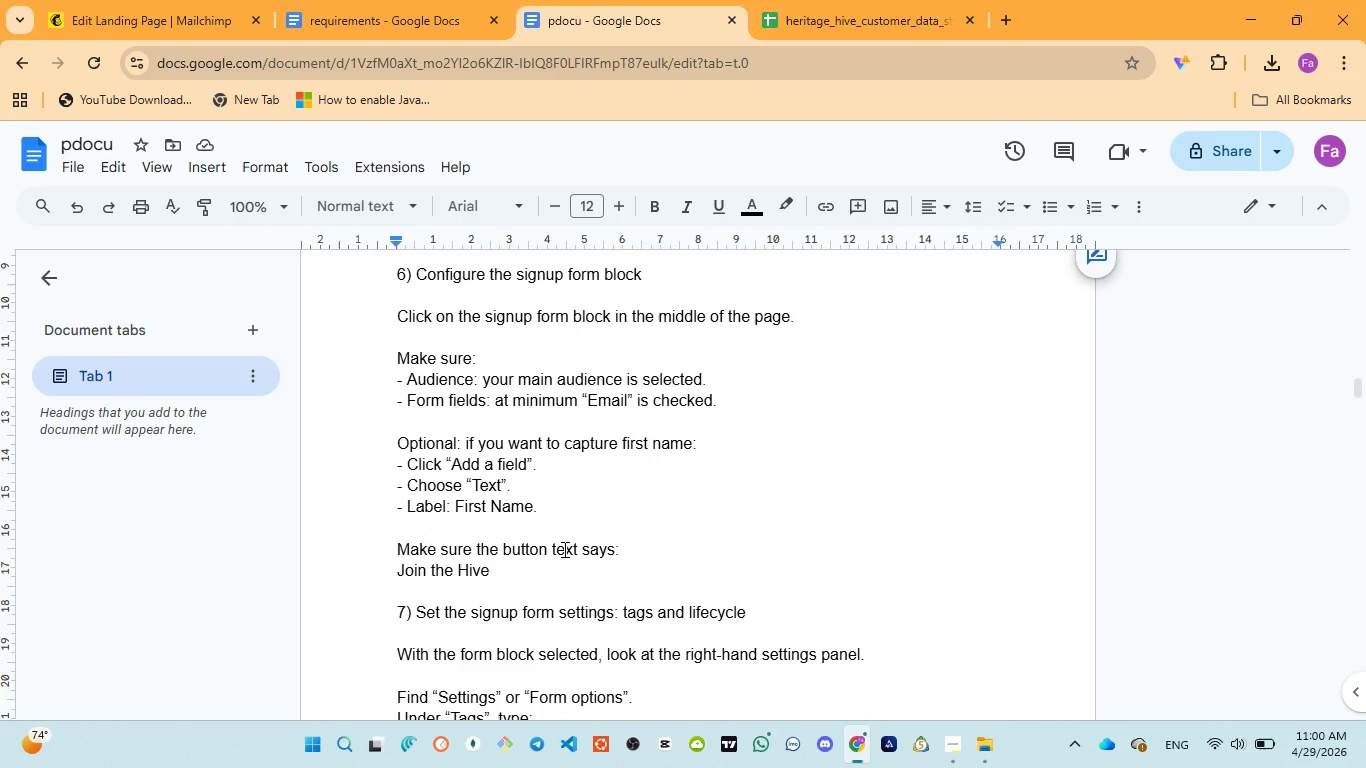 
scroll: coordinate [566, 548], scroll_direction: down, amount: 1.0
 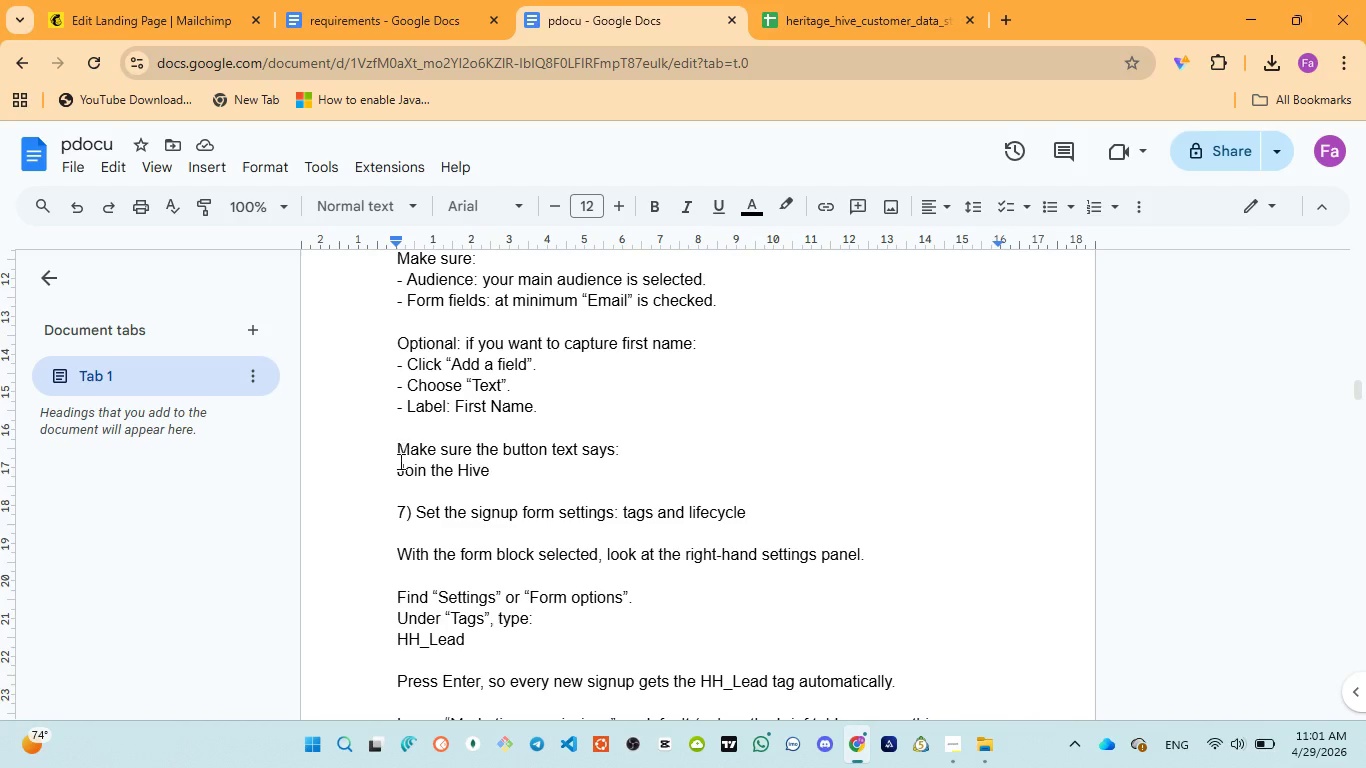 
left_click_drag(start_coordinate=[400, 467], to_coordinate=[491, 471])
 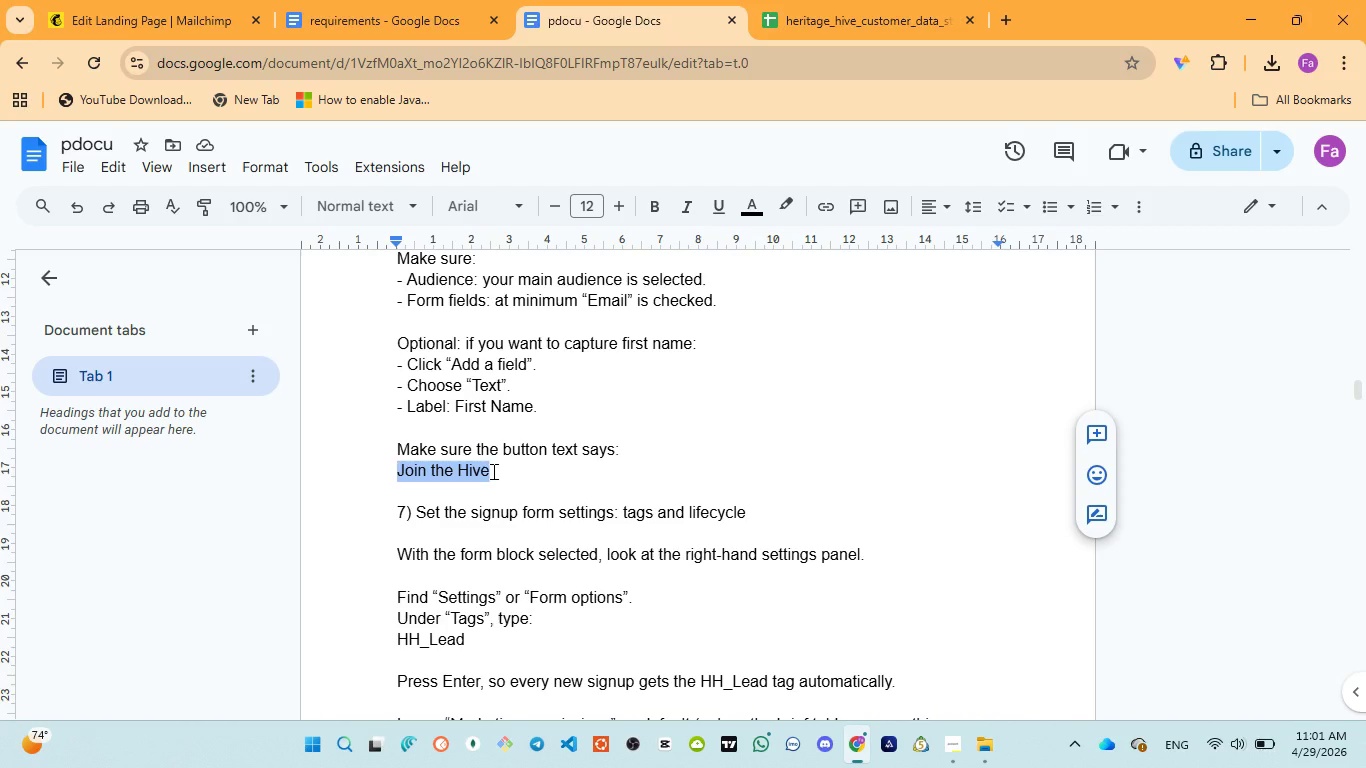 
key(Control+C)
 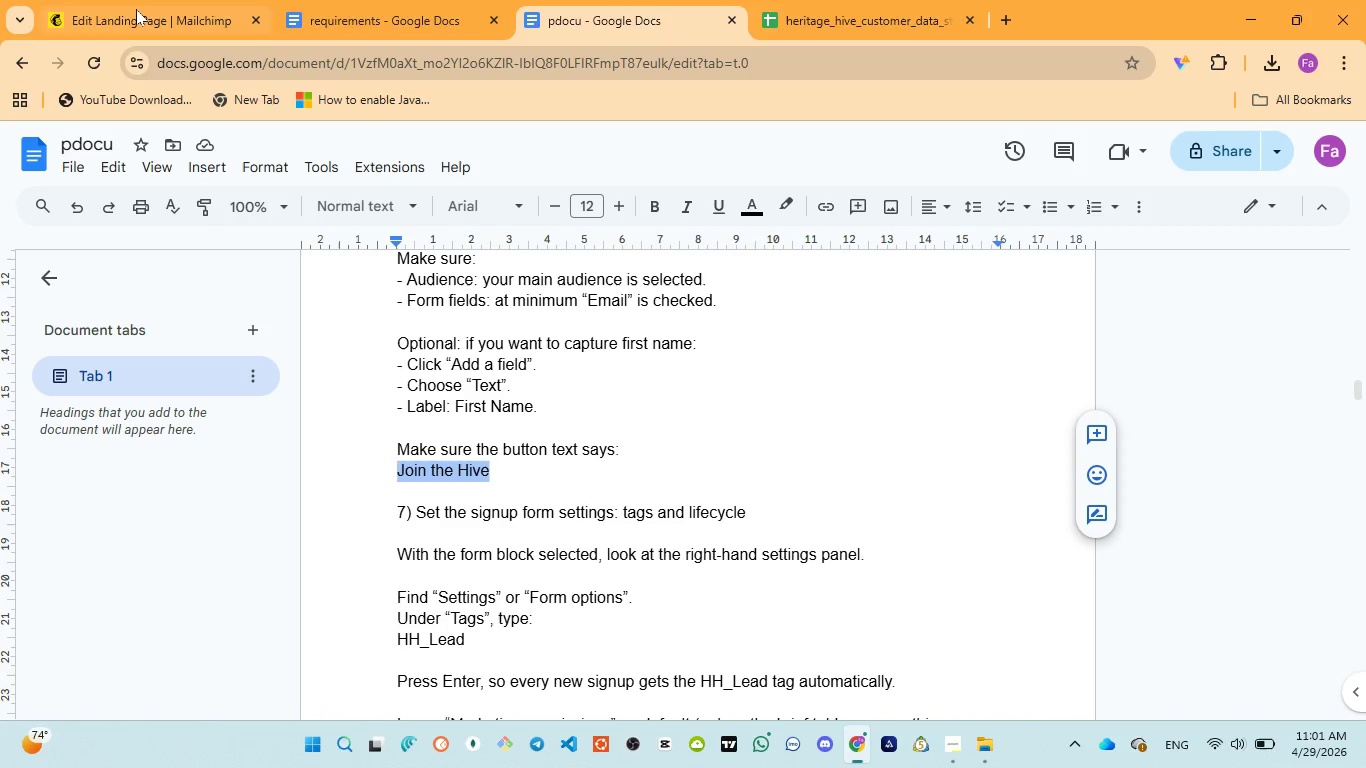 
left_click([136, 8])
 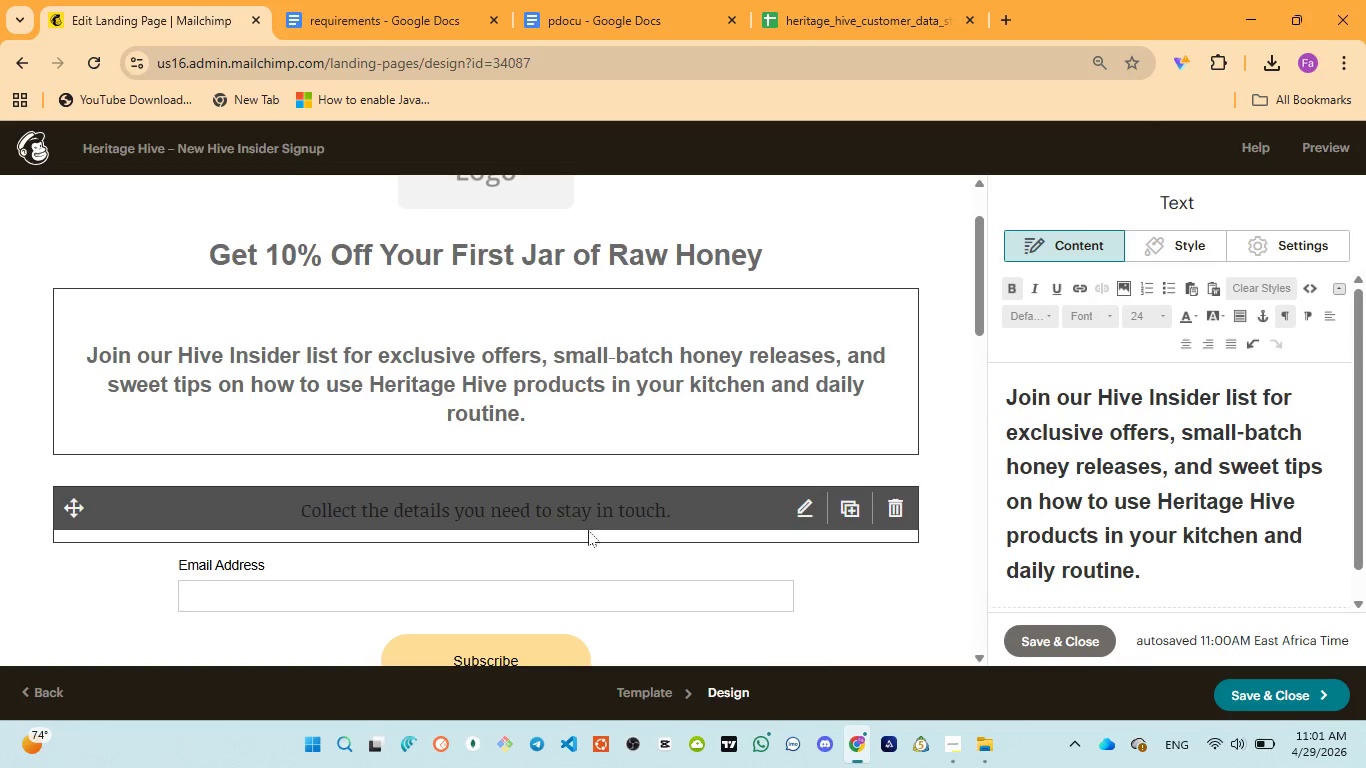 
scroll: coordinate [638, 540], scroll_direction: down, amount: 2.0
 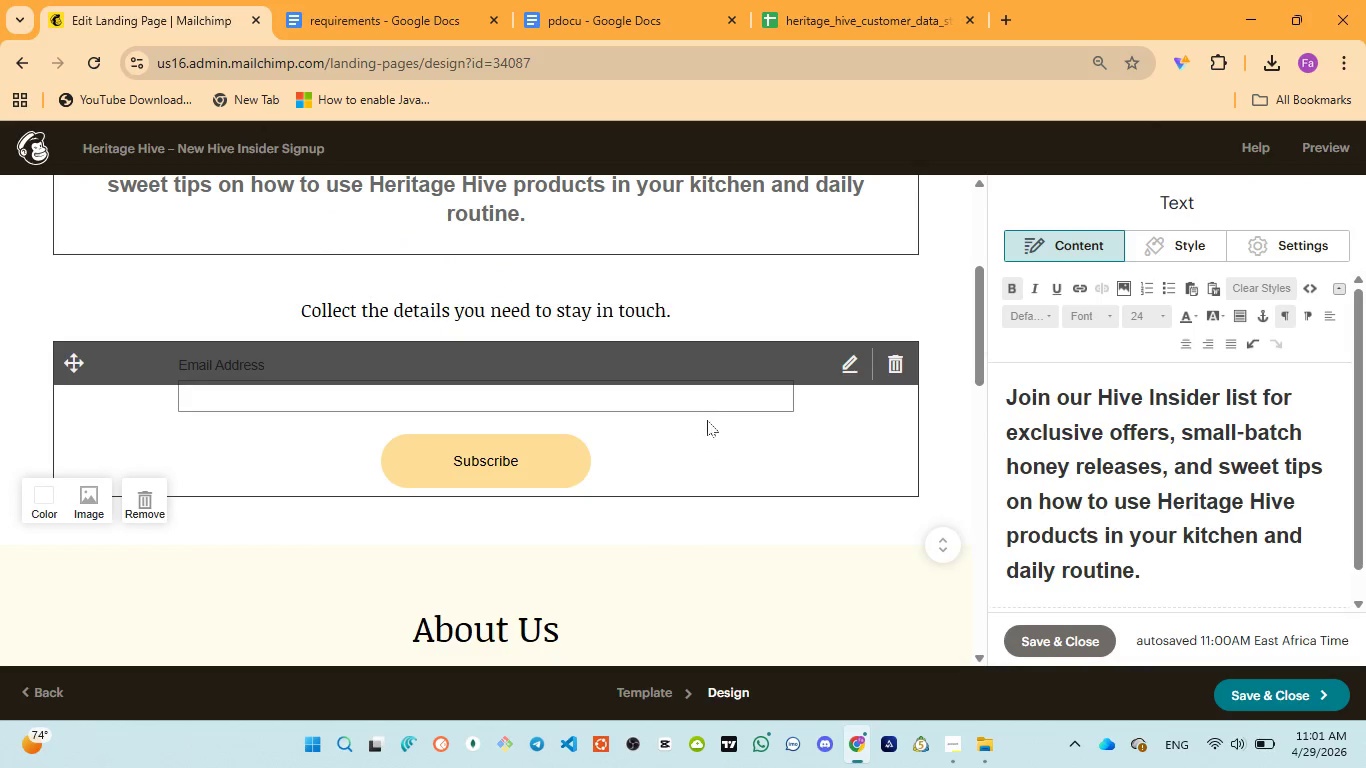 
left_click([707, 428])
 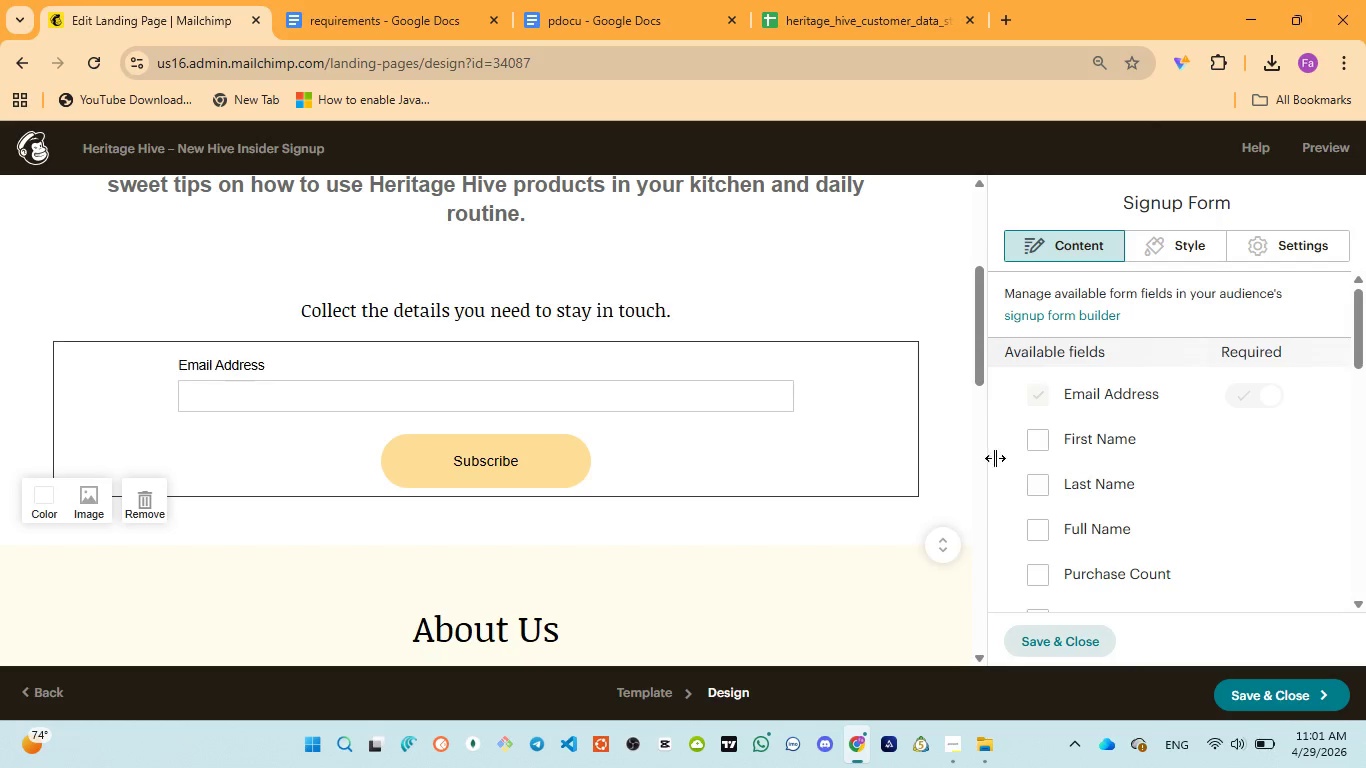 
wait(6.31)
 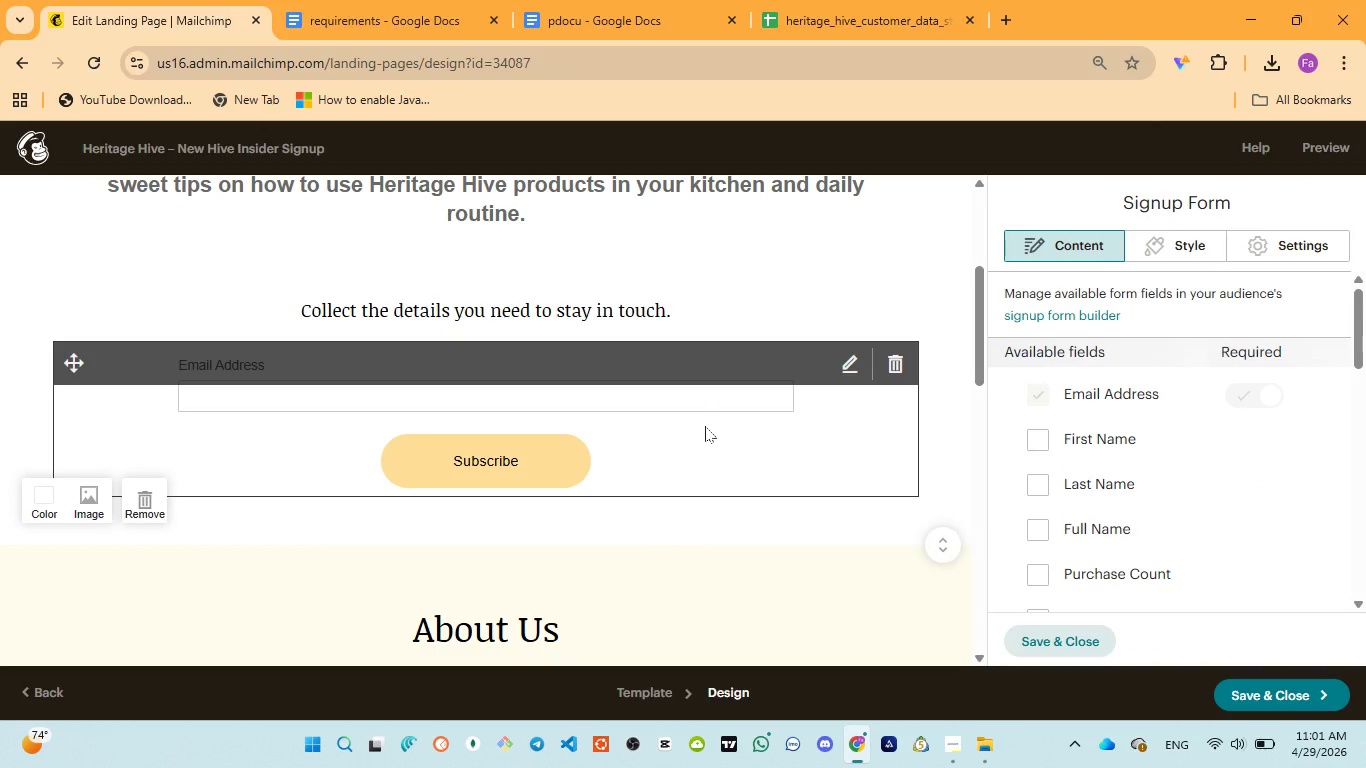 
left_click([1037, 530])
 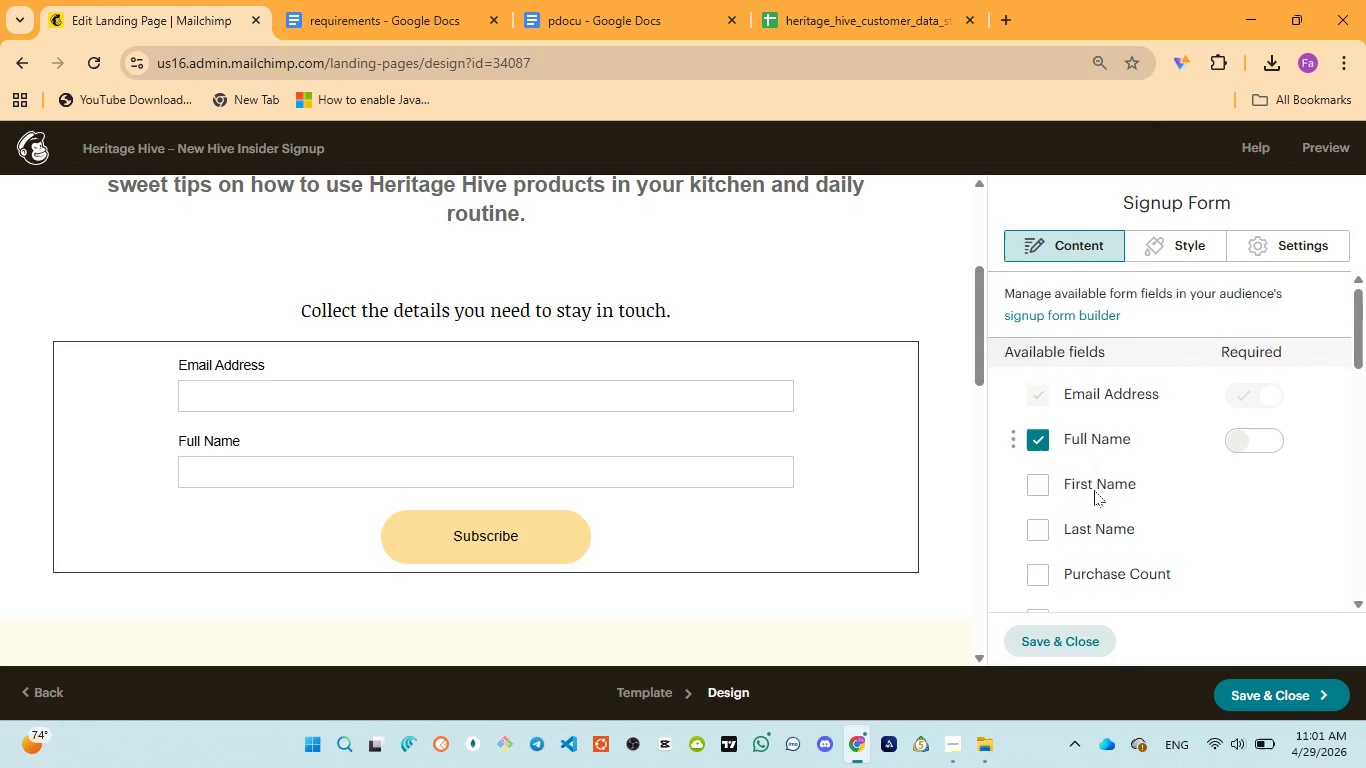 
scroll: coordinate [1094, 490], scroll_direction: down, amount: 2.0
 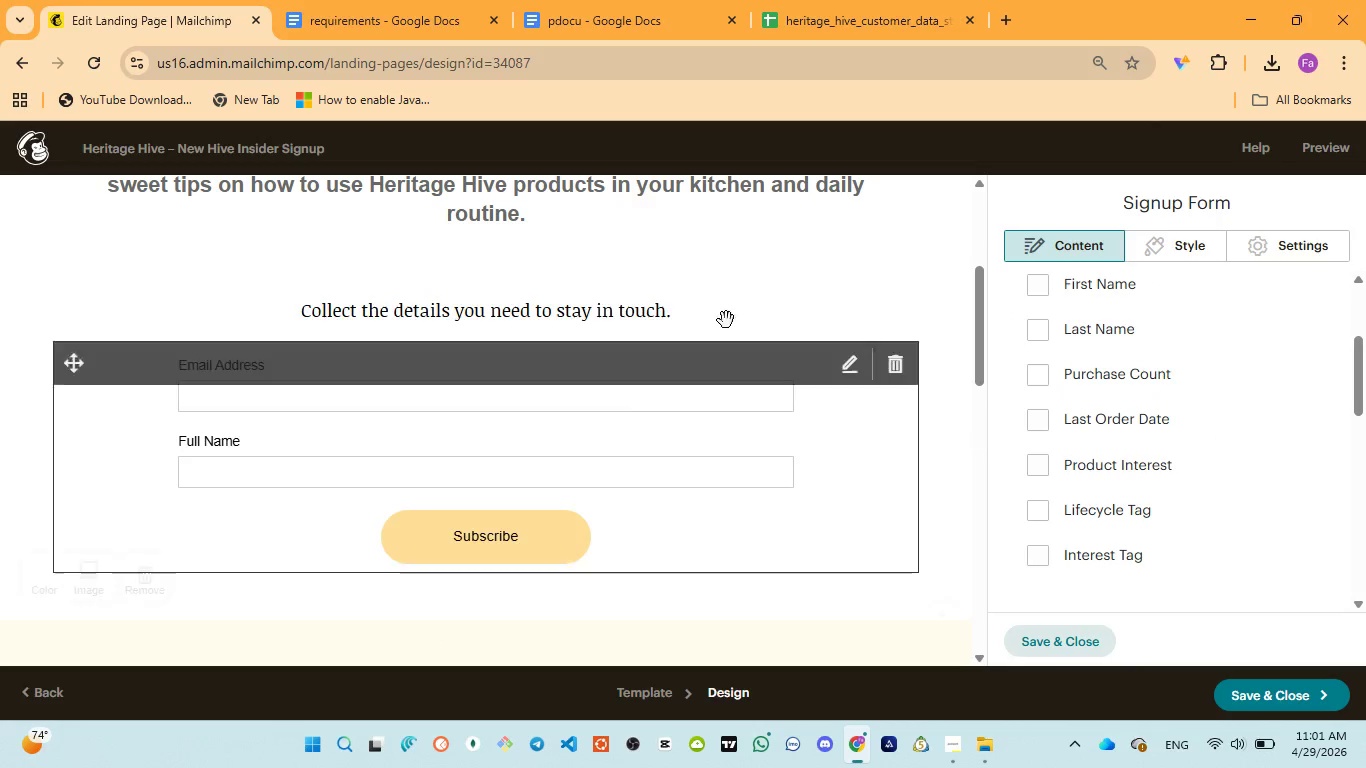 
wait(6.57)
 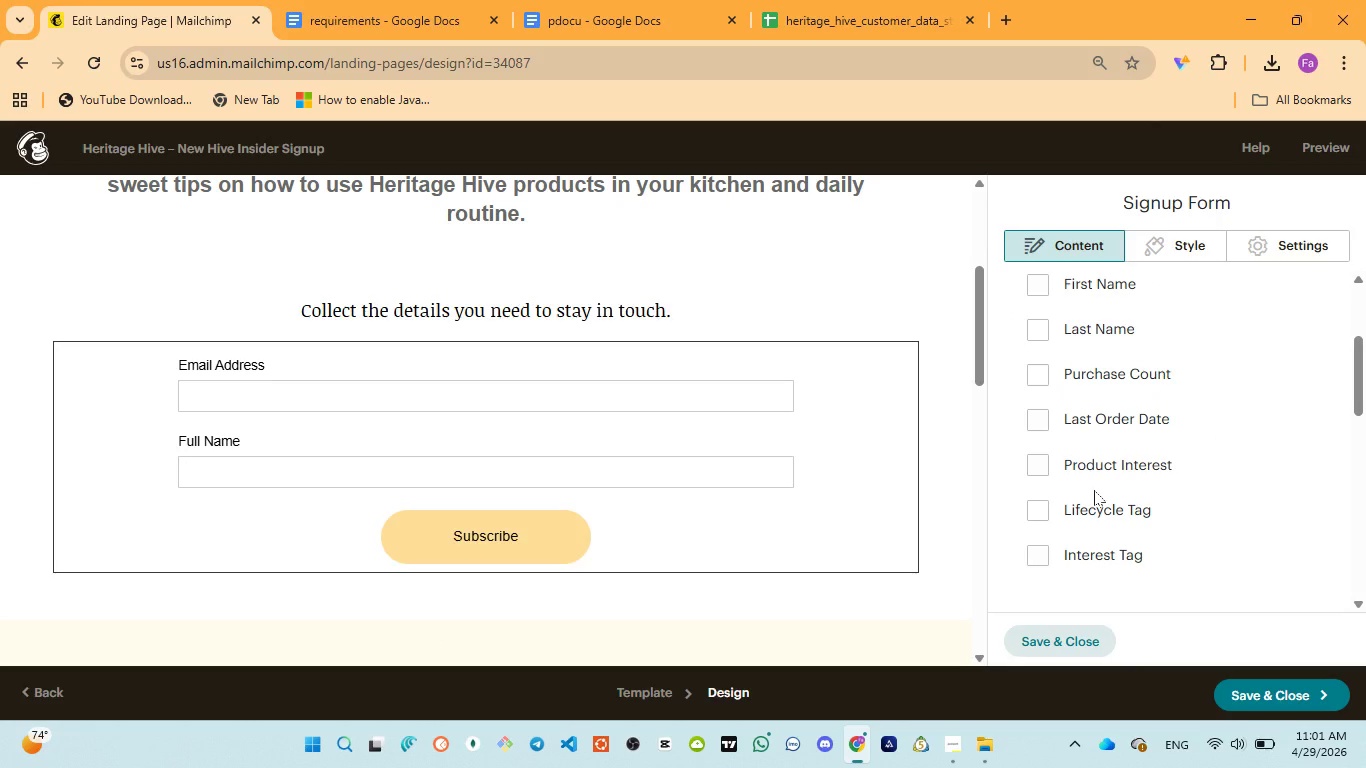 
left_click([567, 14])
 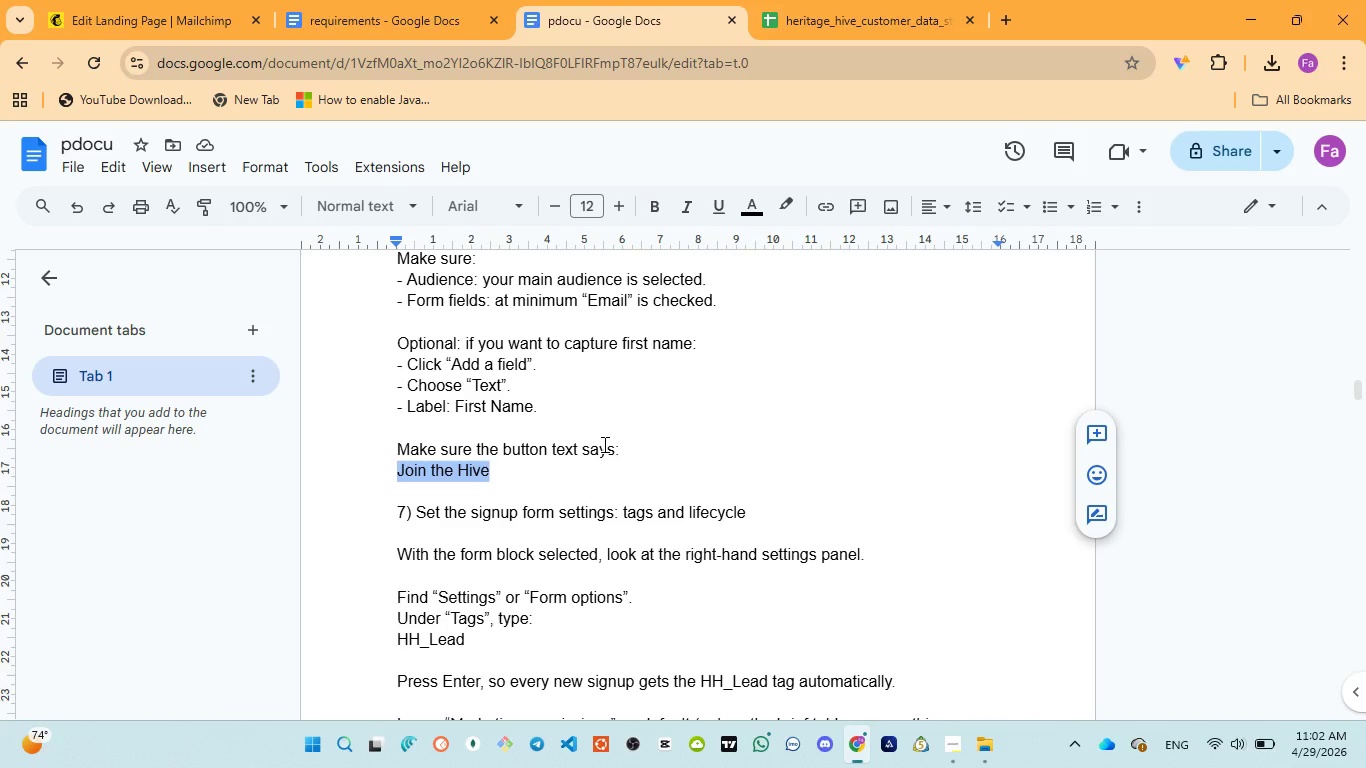 
wait(37.45)
 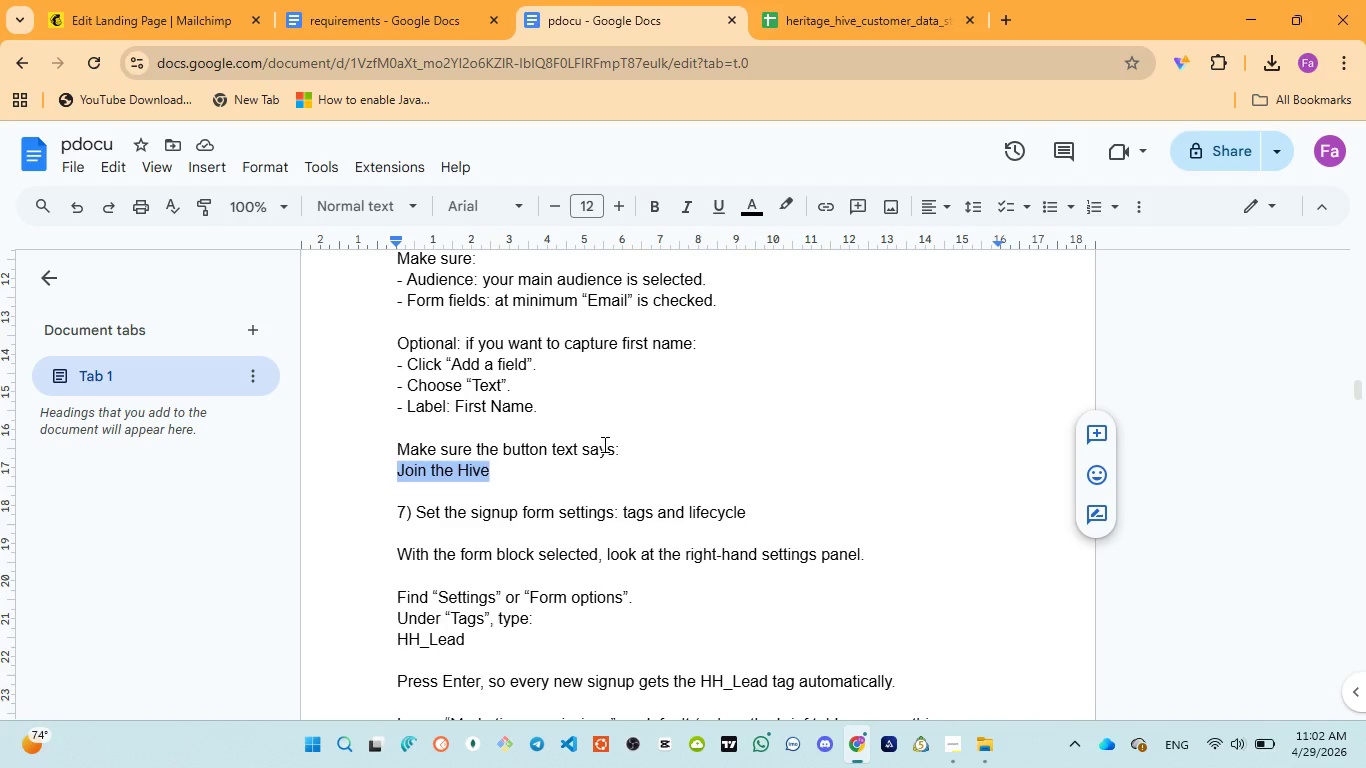 
scroll: coordinate [656, 464], scroll_direction: down, amount: 1.0
 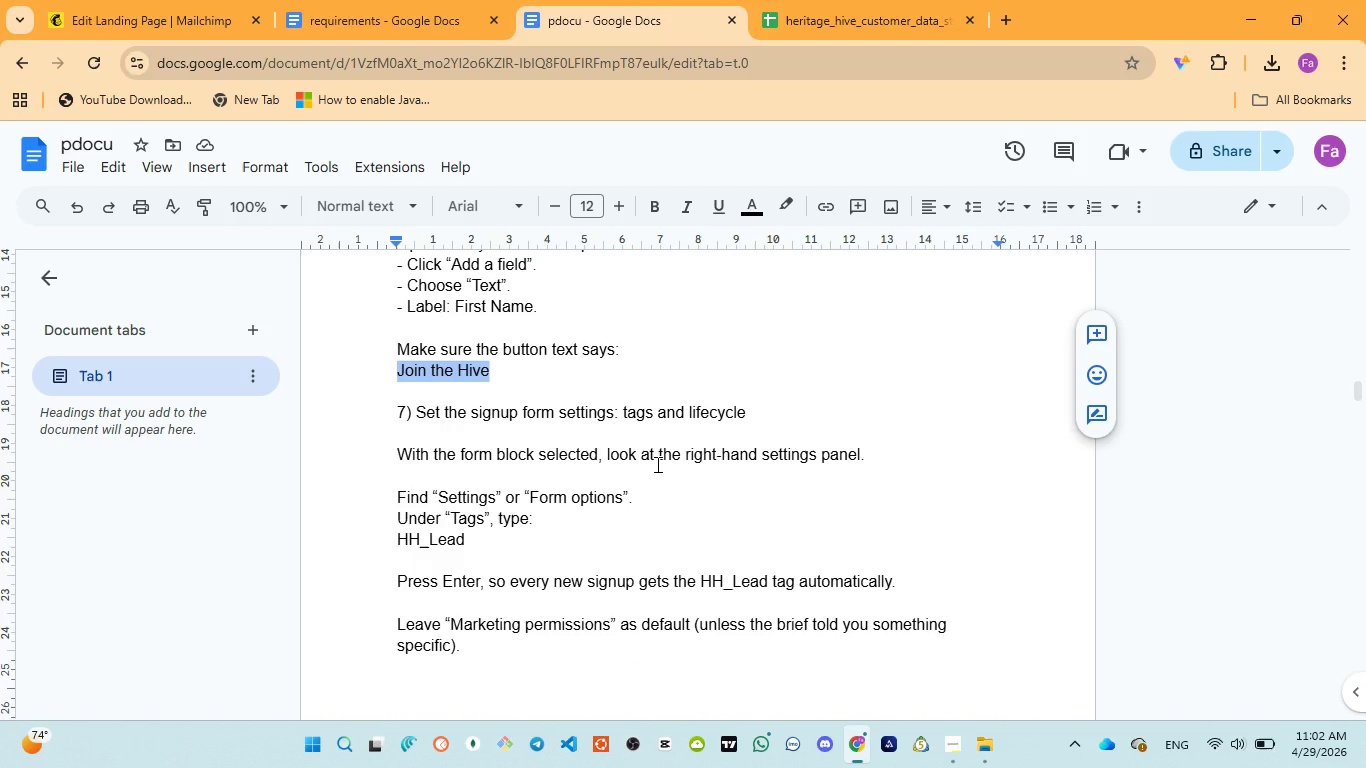 
scroll: coordinate [657, 464], scroll_direction: up, amount: 1.0
 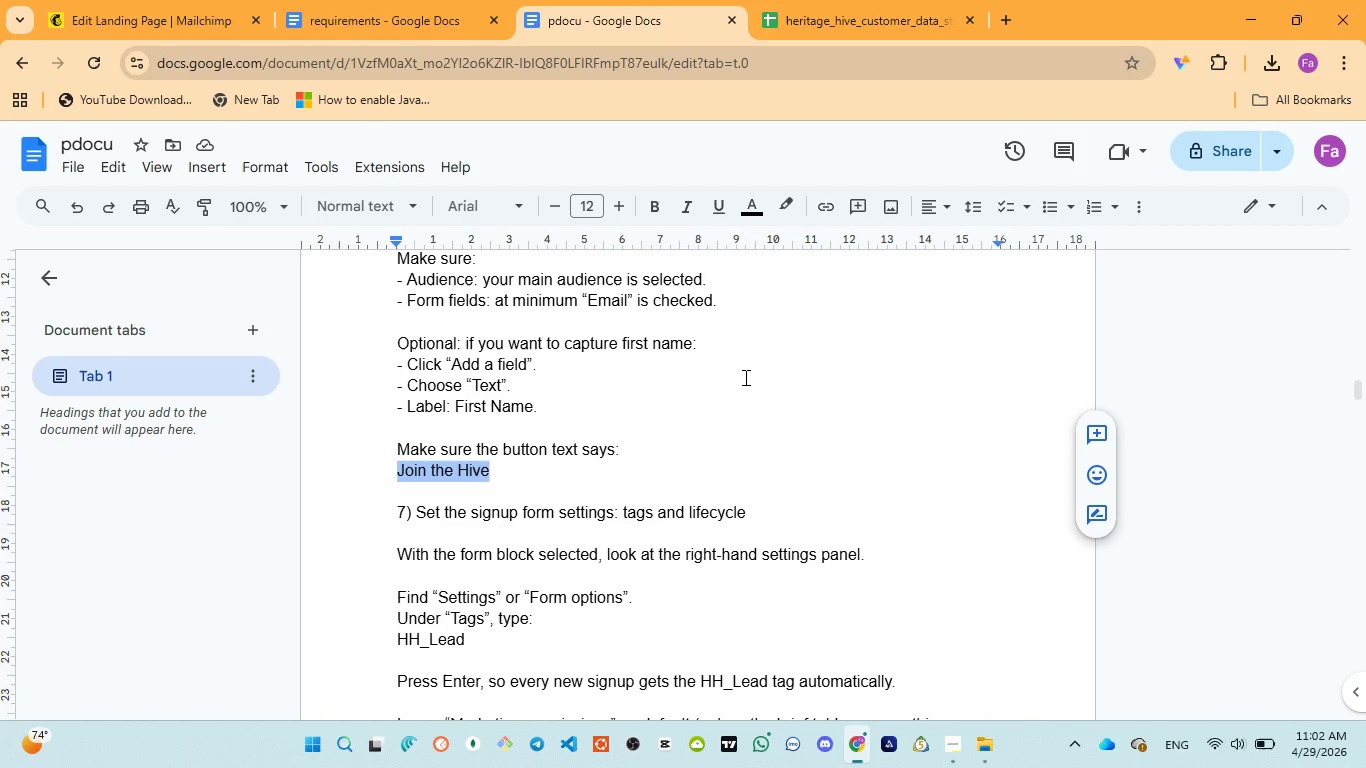 
wait(5.38)
 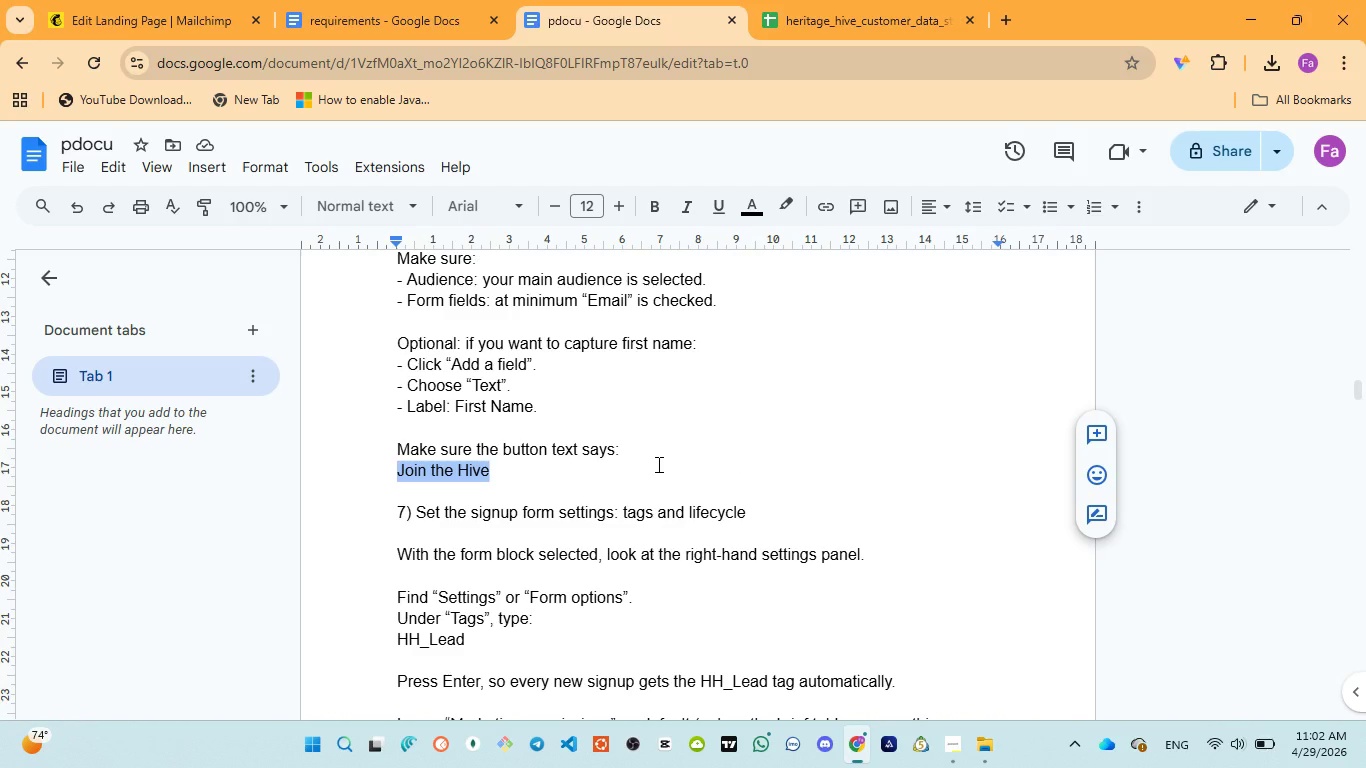 
left_click([130, 23])
 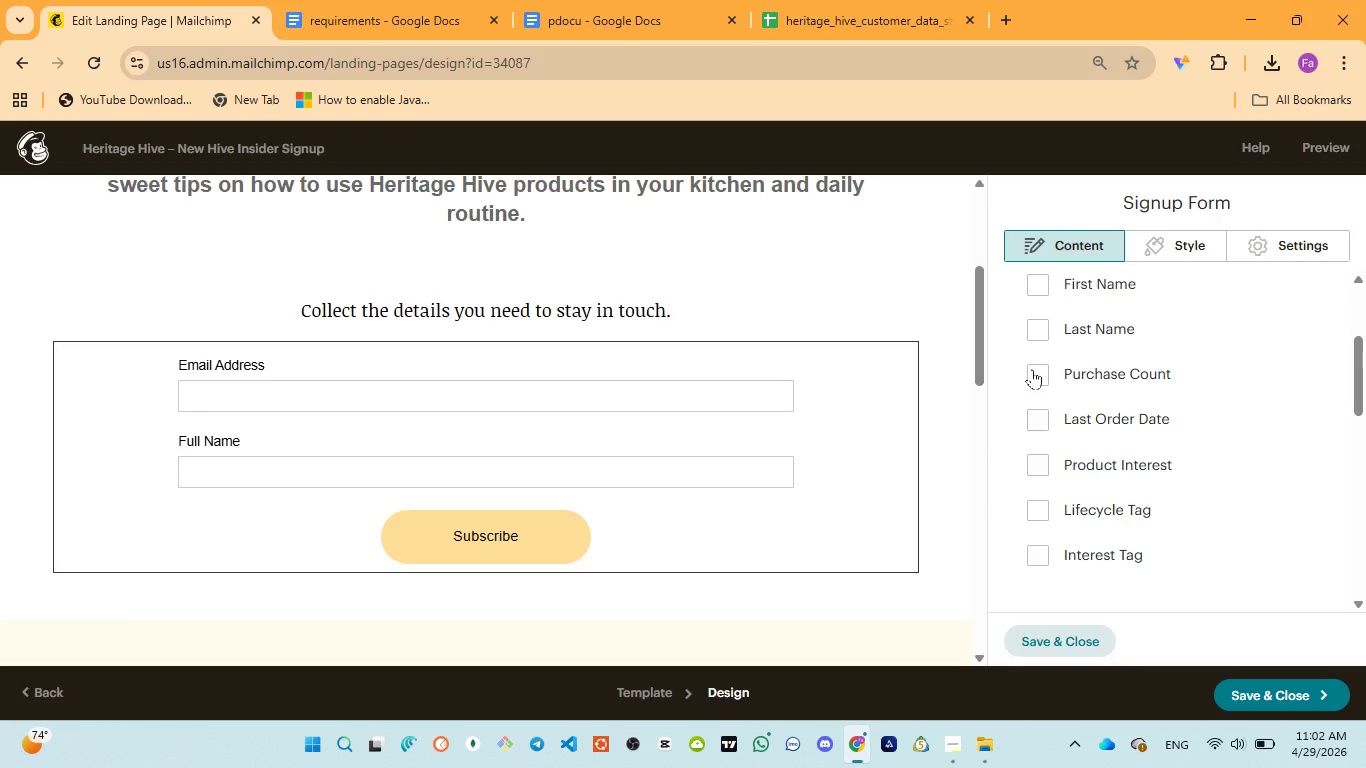 
wait(9.8)
 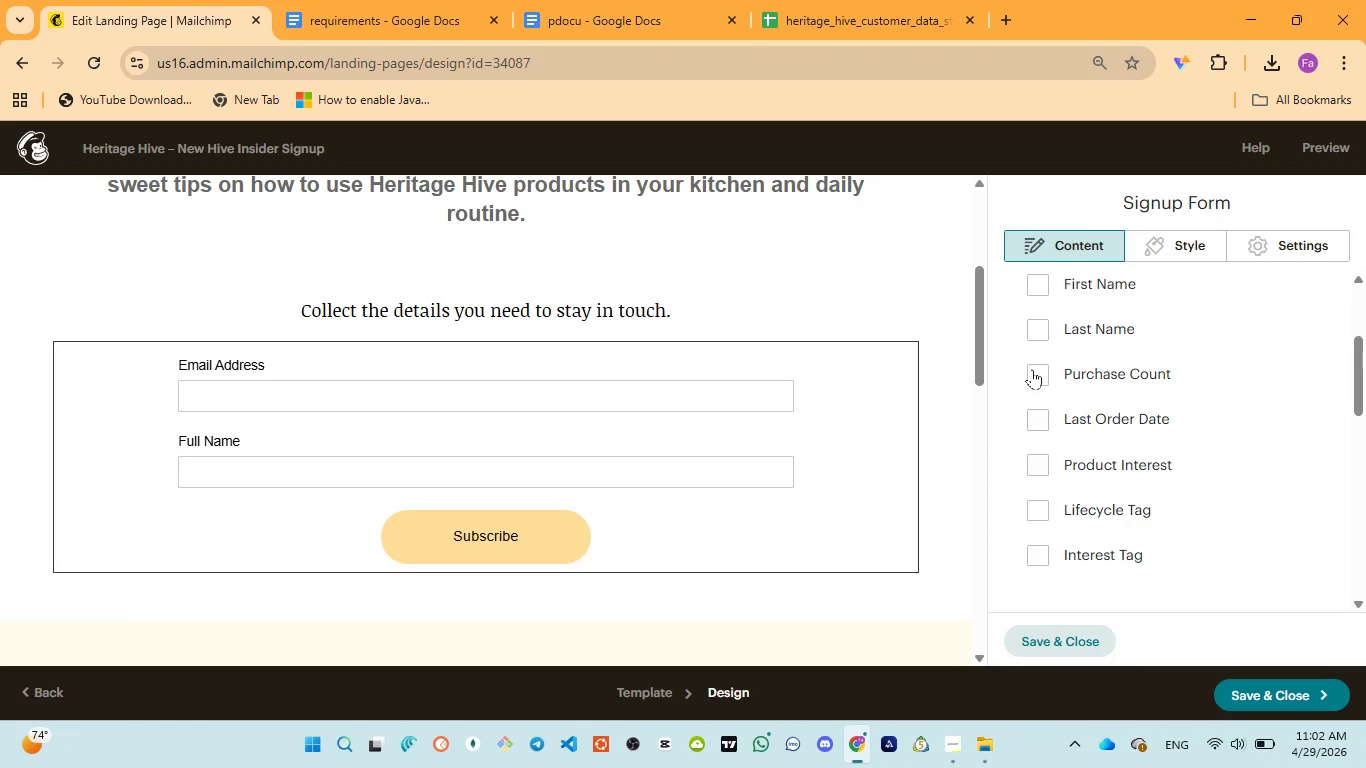 
scroll: coordinate [1060, 442], scroll_direction: down, amount: 1.0
 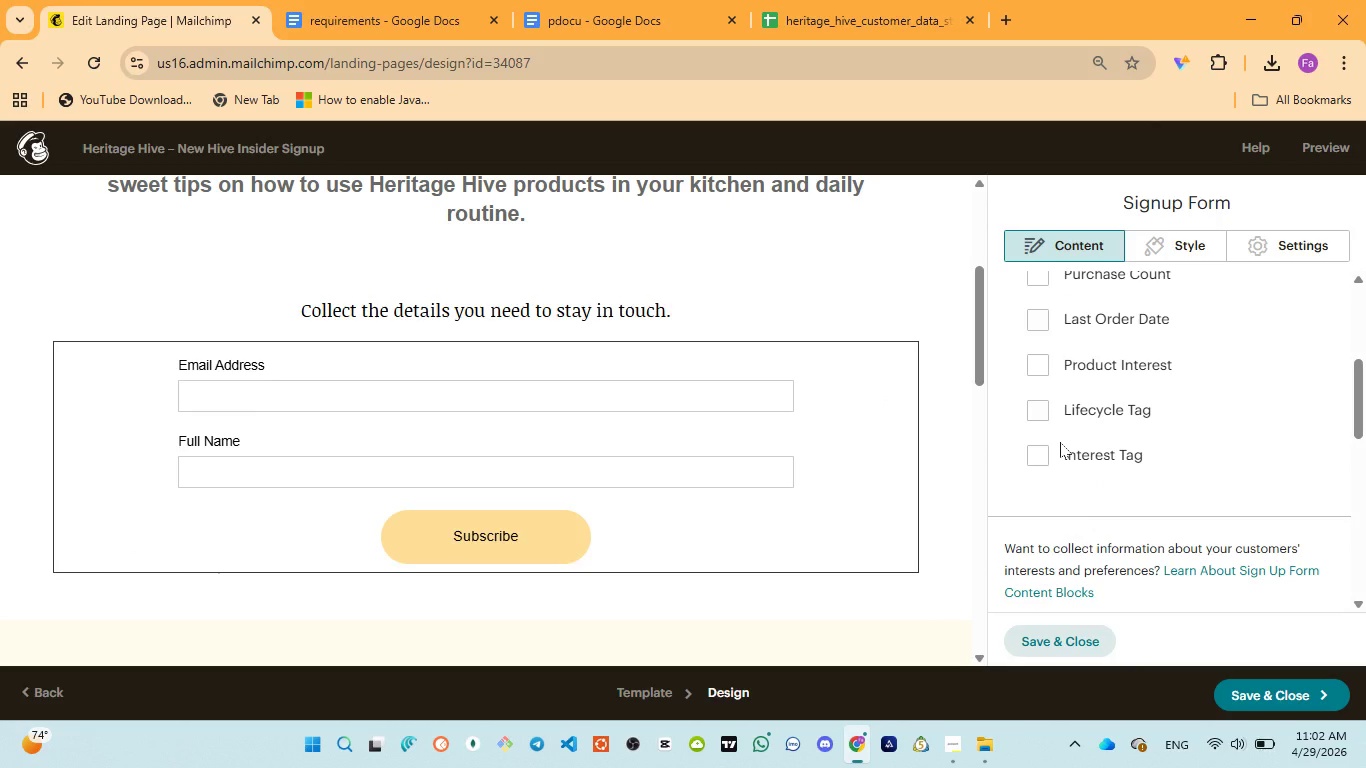 
scroll: coordinate [1060, 442], scroll_direction: up, amount: 3.0
 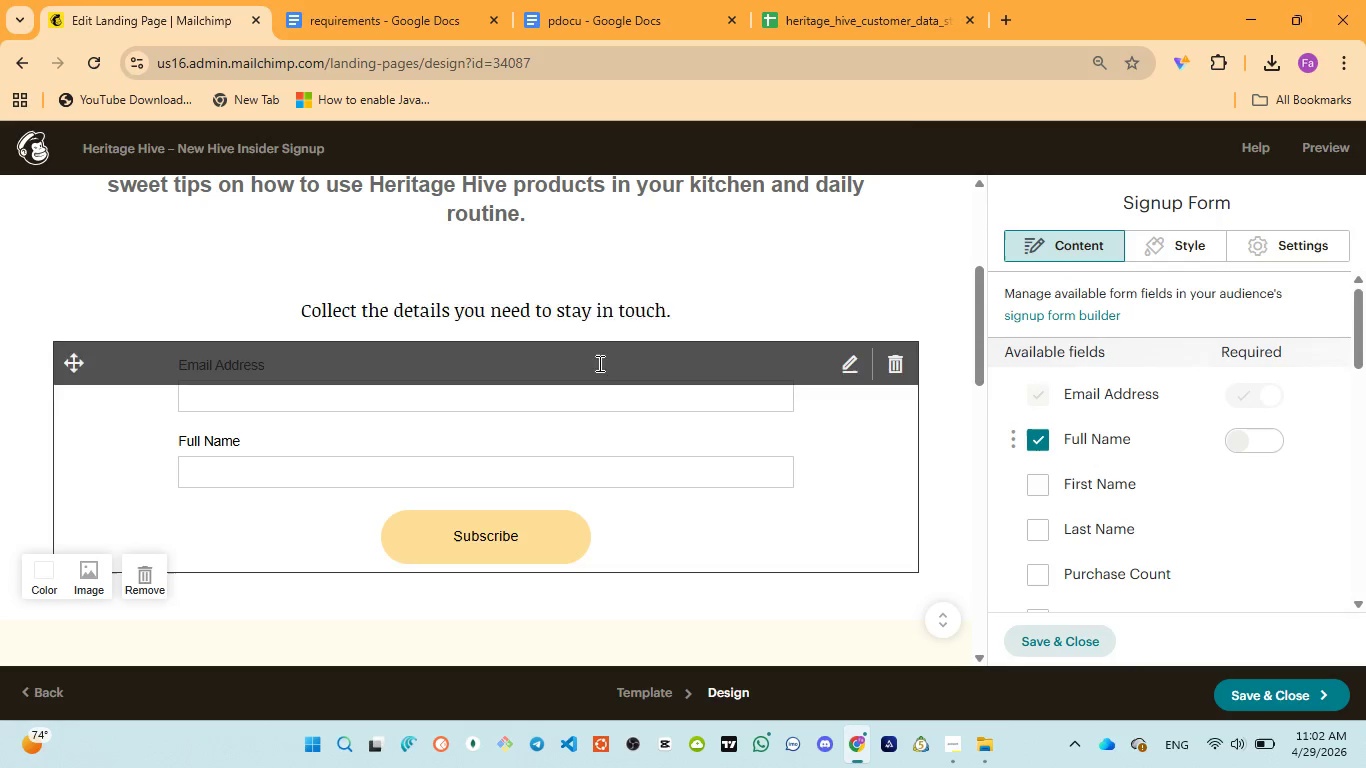 
left_click([567, 24])
 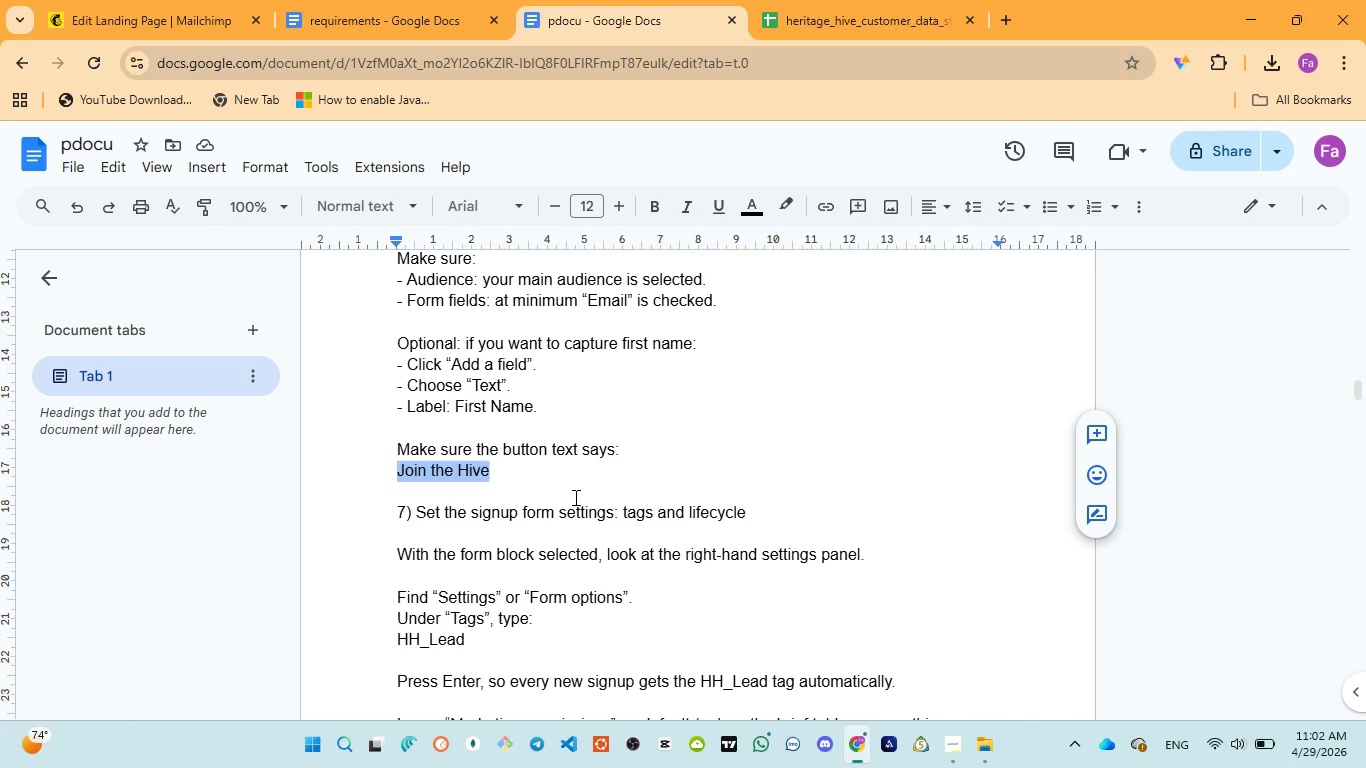 
scroll: coordinate [574, 497], scroll_direction: down, amount: 1.0
 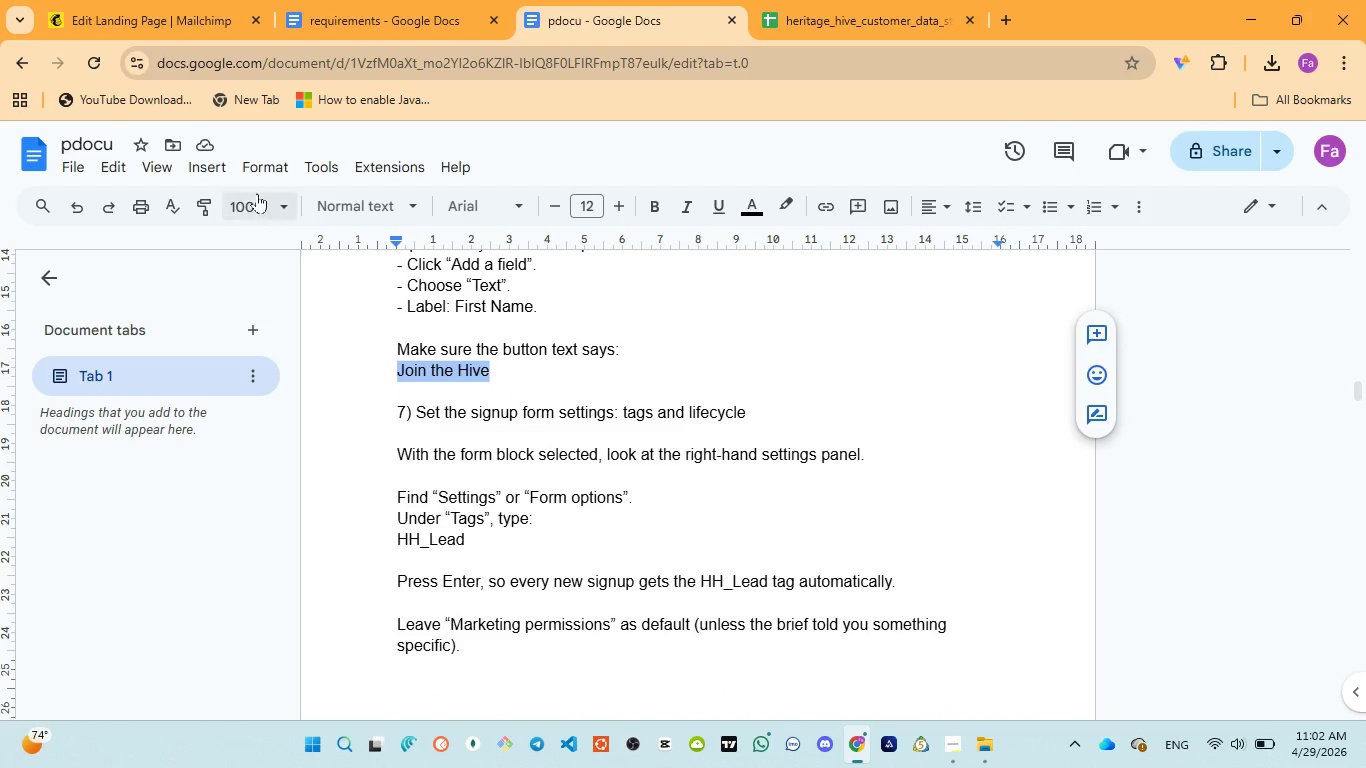 
left_click([159, 28])
 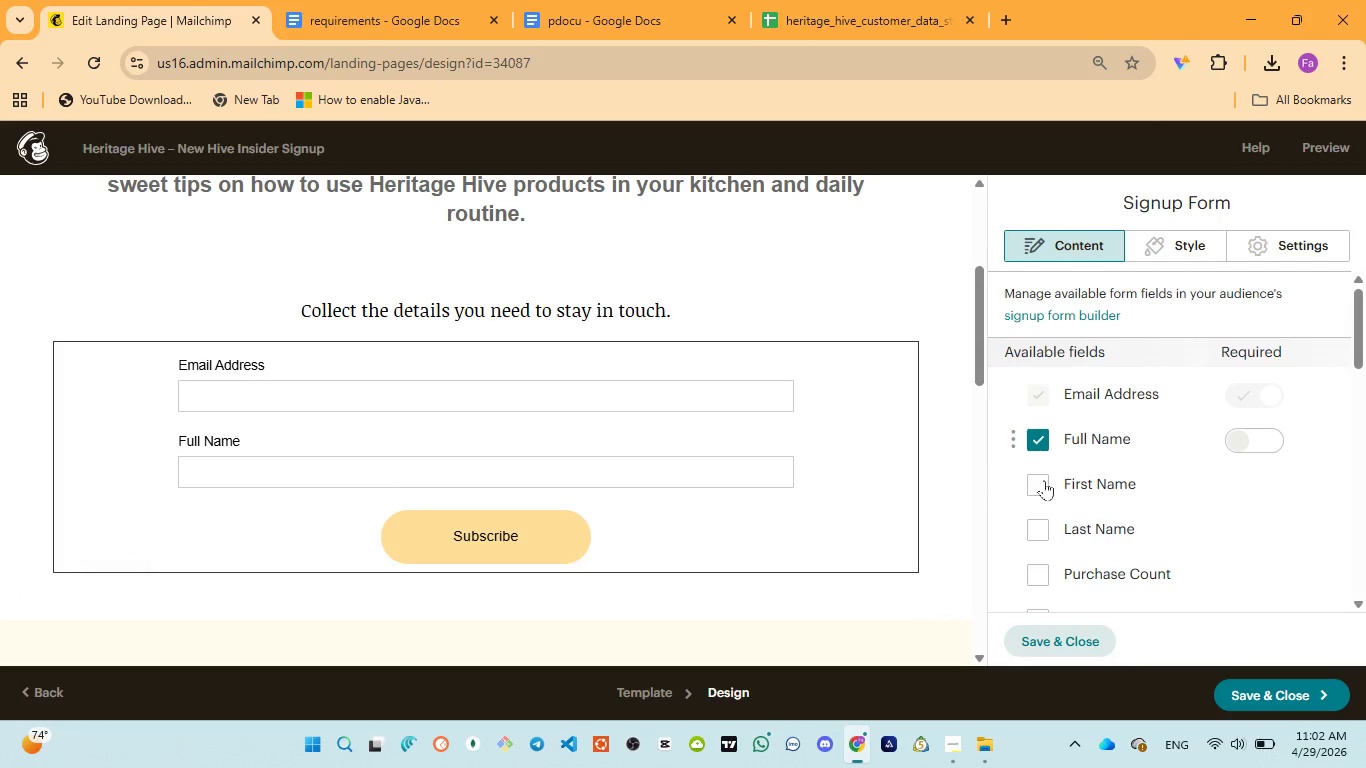 
scroll: coordinate [180, 80], scroll_direction: up, amount: 1.0
 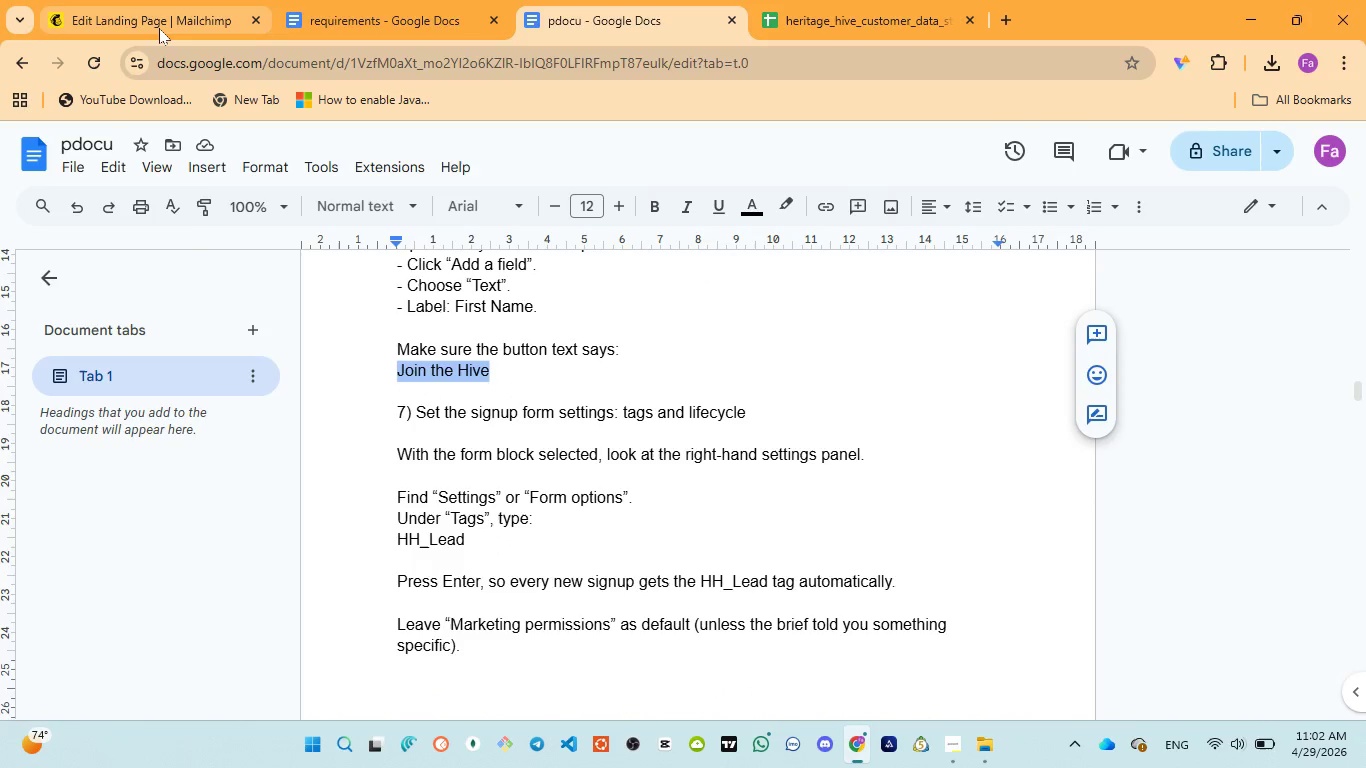 
scroll: coordinate [1189, 471], scroll_direction: down, amount: 7.0
 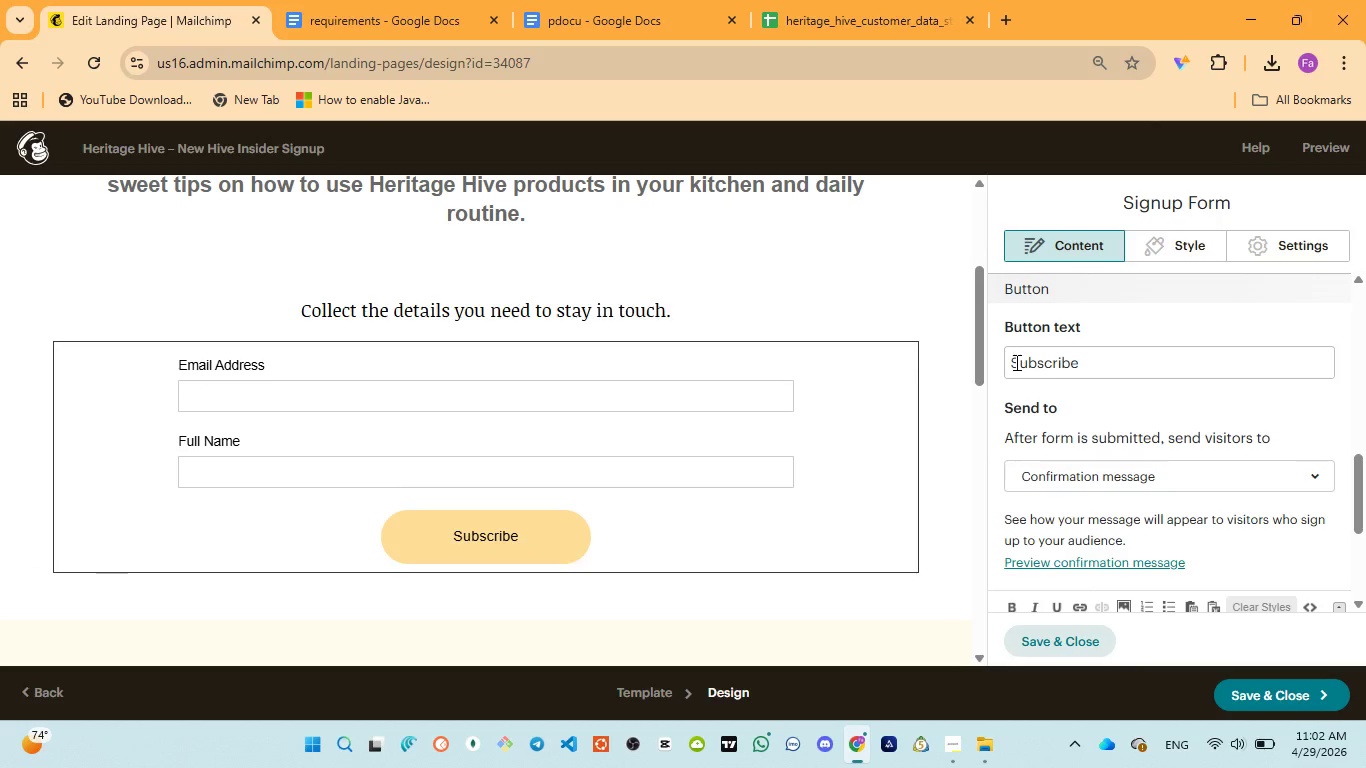 
double_click([1015, 362])
 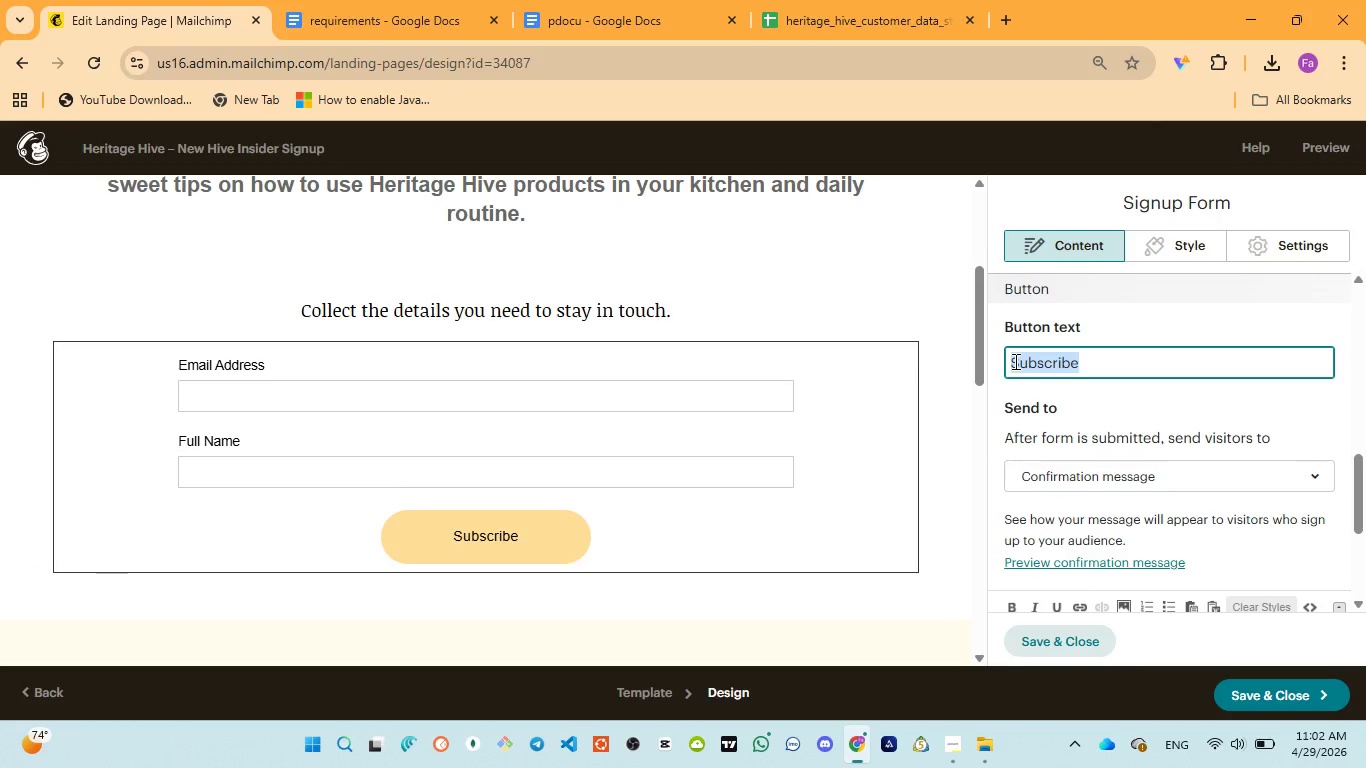 
key(Control+V)
 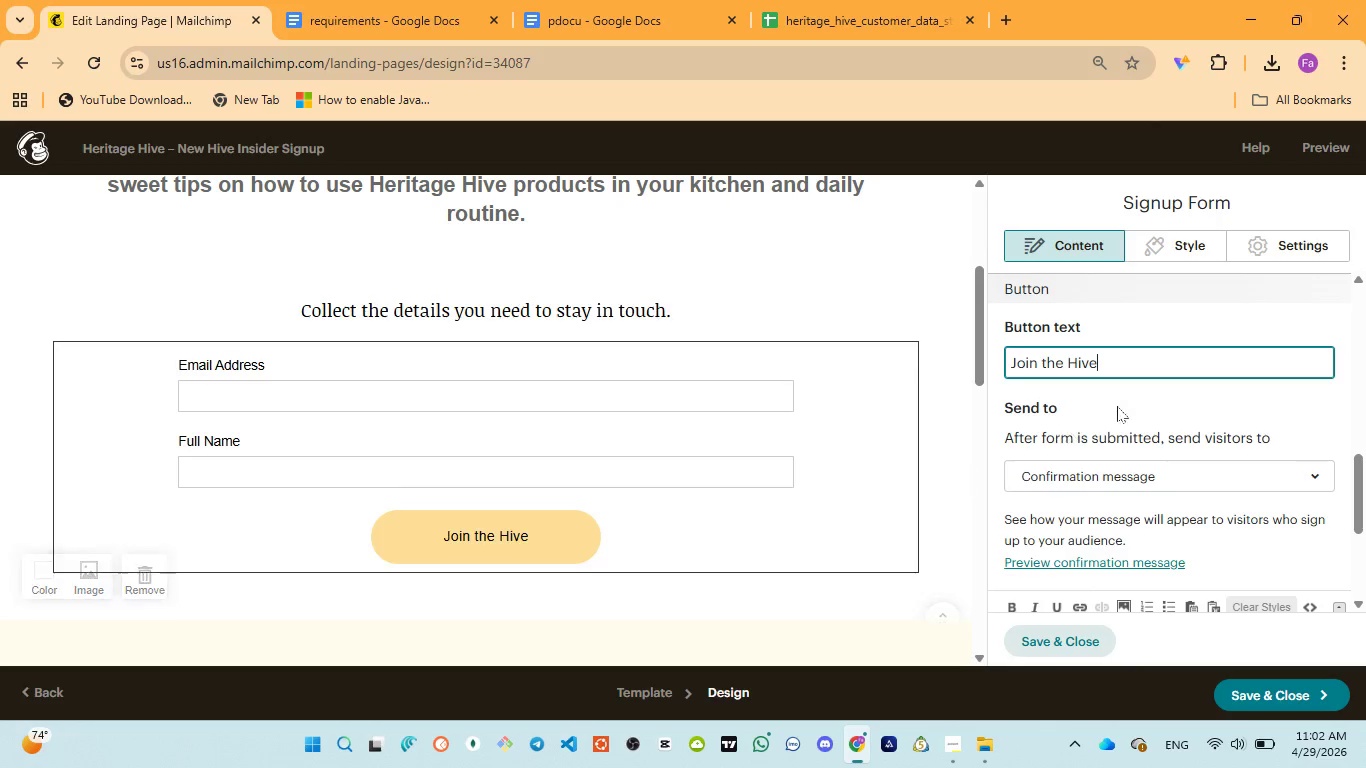 
scroll: coordinate [1155, 395], scroll_direction: down, amount: 4.0
 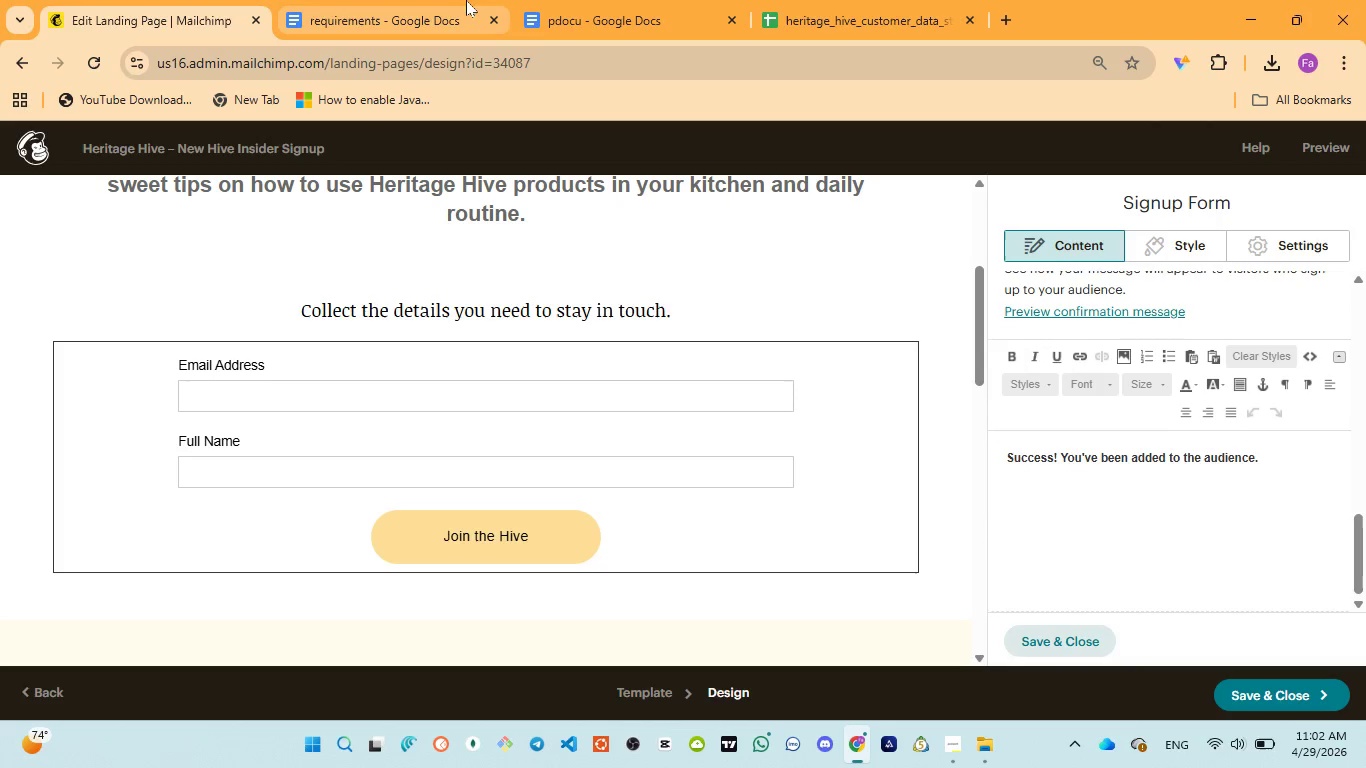 
left_click([573, 28])
 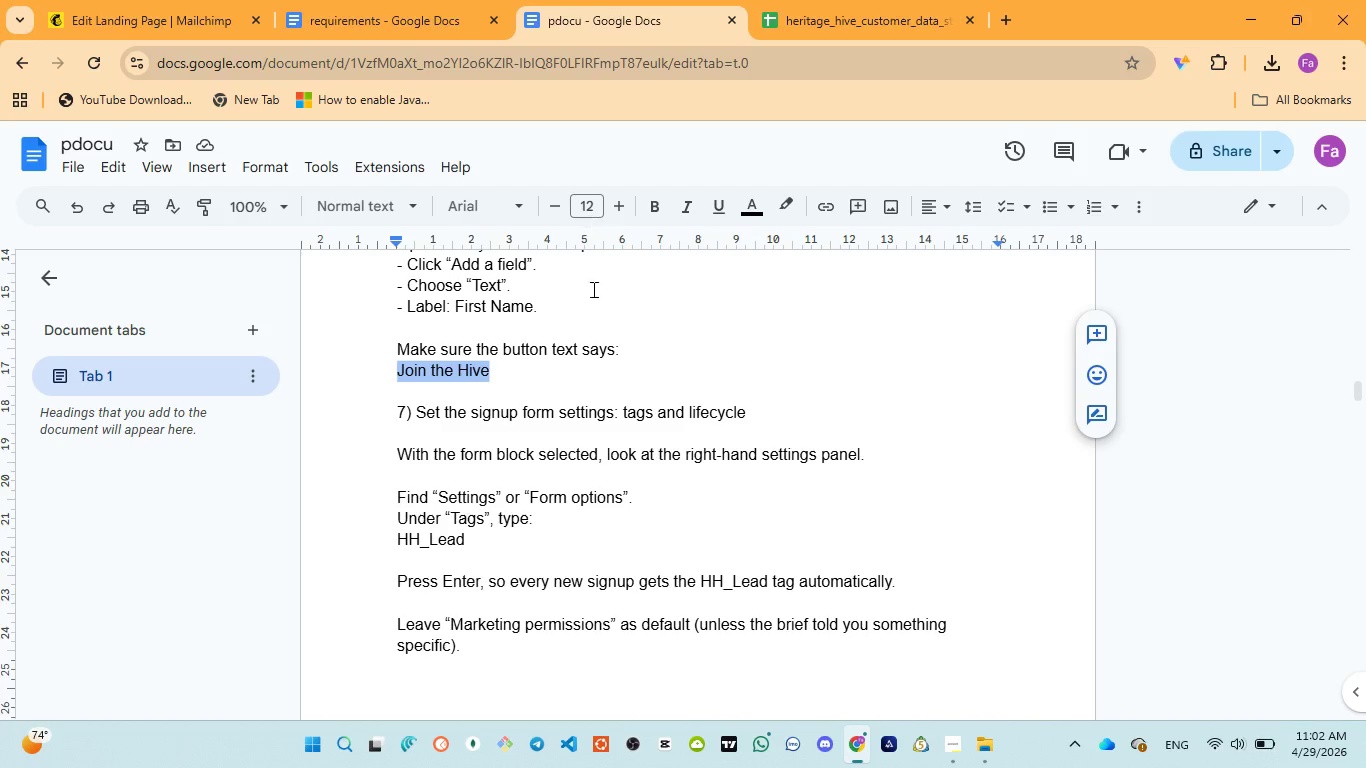 
scroll: coordinate [557, 461], scroll_direction: down, amount: 5.0
 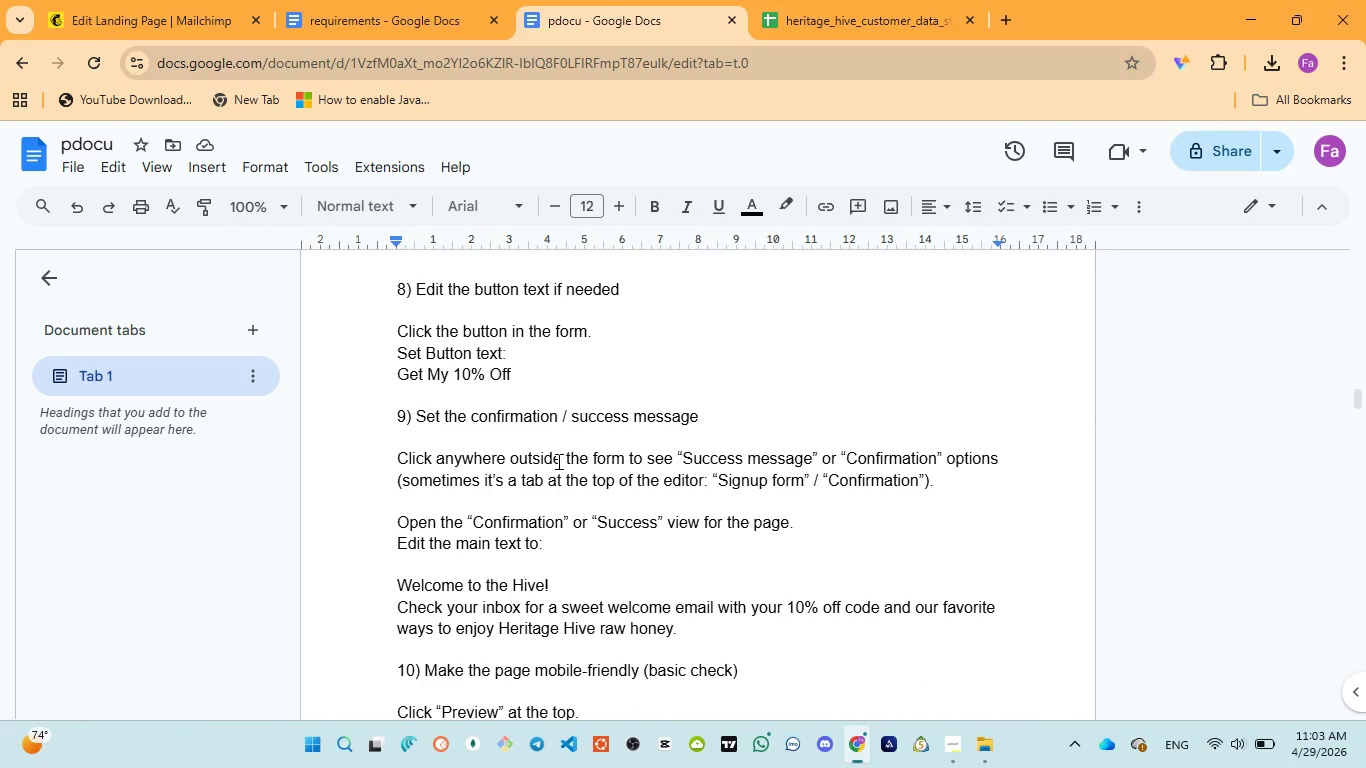 
wait(7.12)
 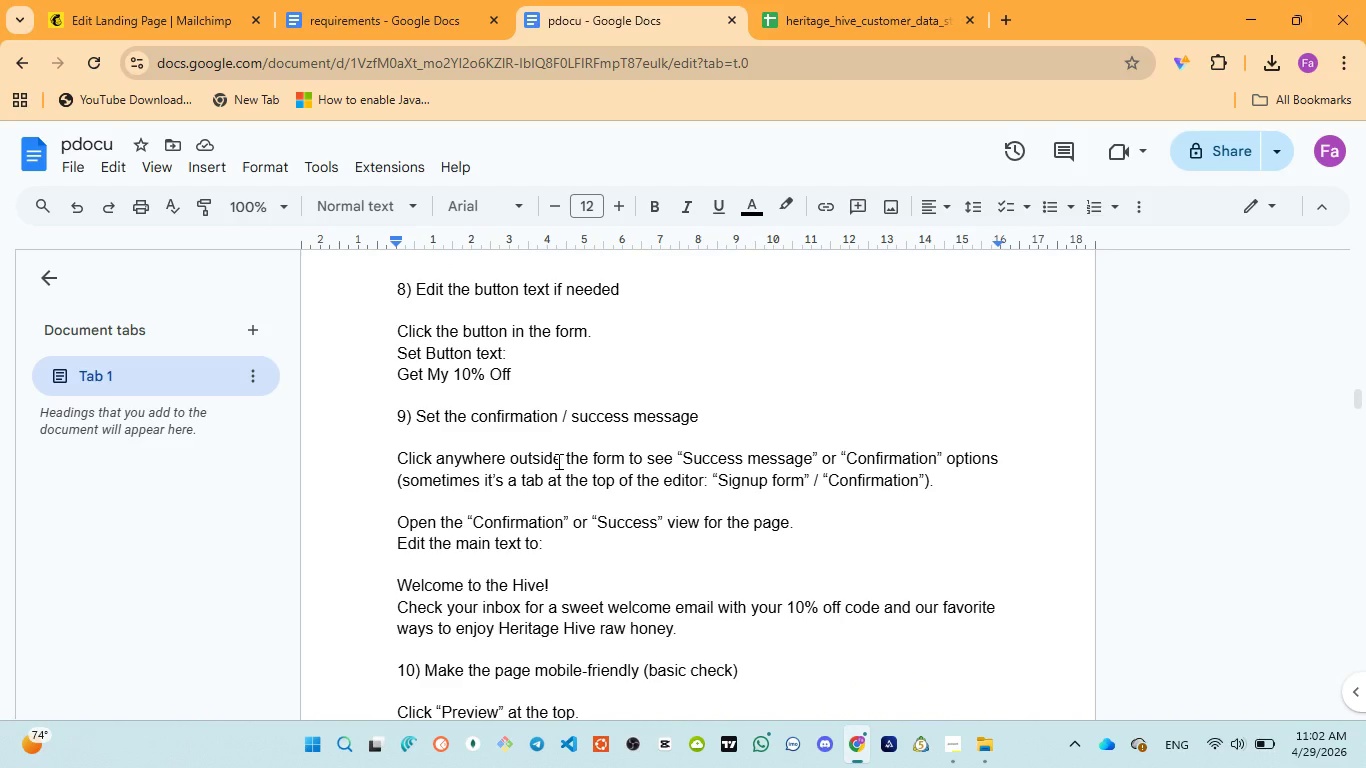 
left_click_drag(start_coordinate=[399, 377], to_coordinate=[522, 373])
 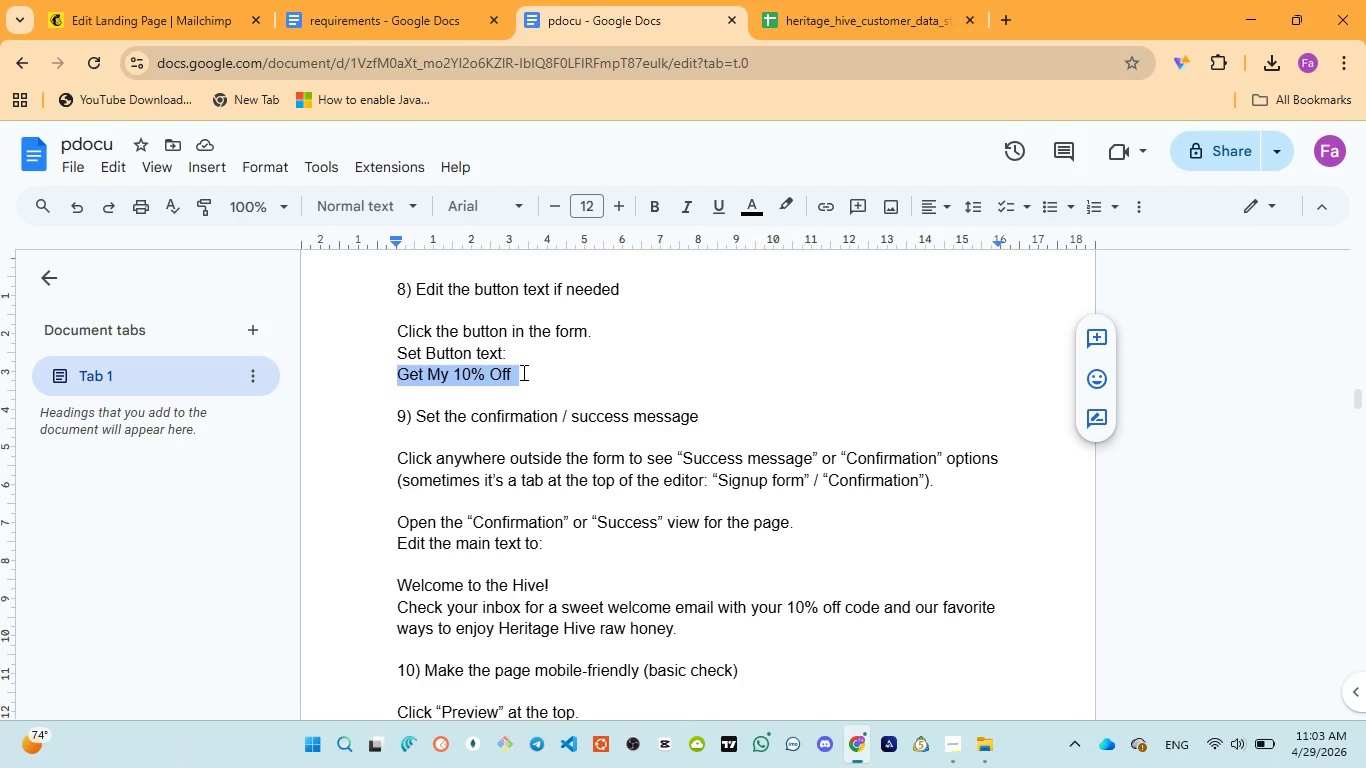 
key(Control+C)
 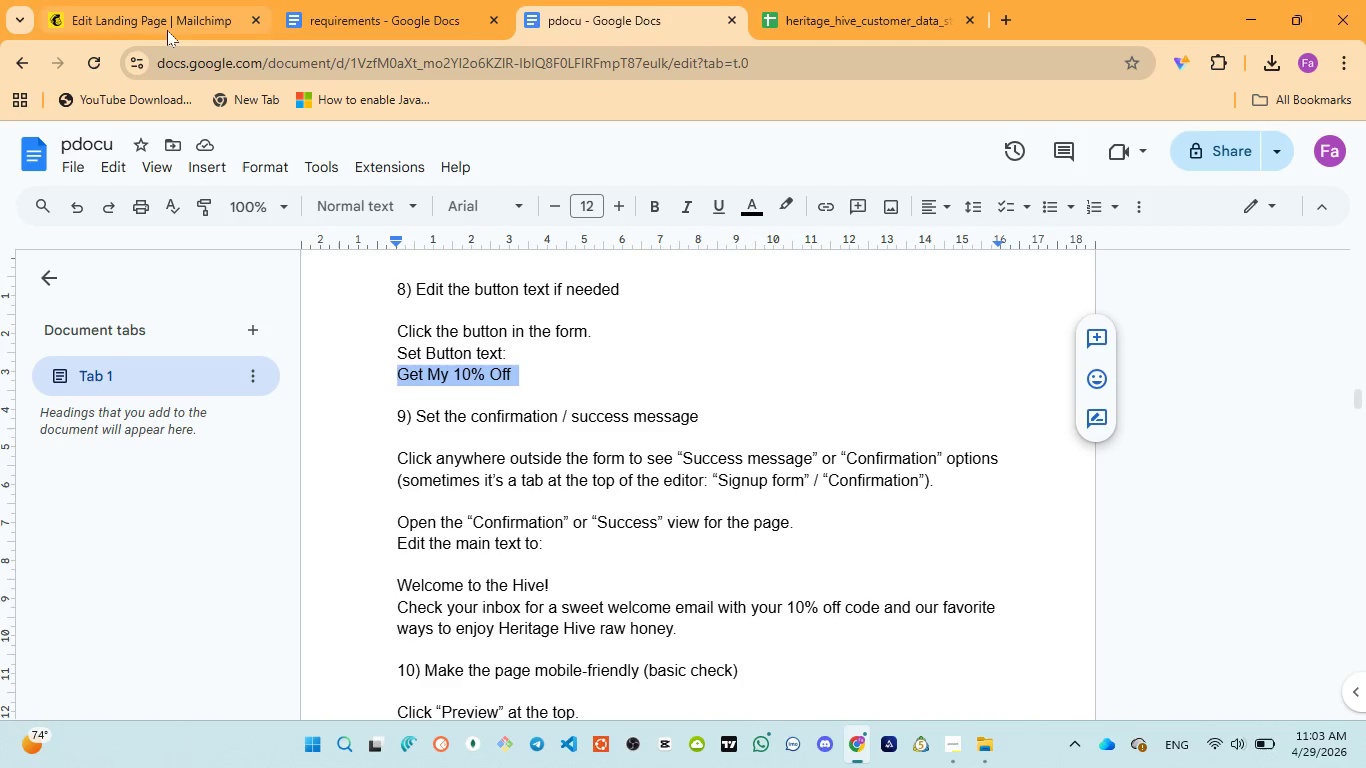 
left_click([165, 27])
 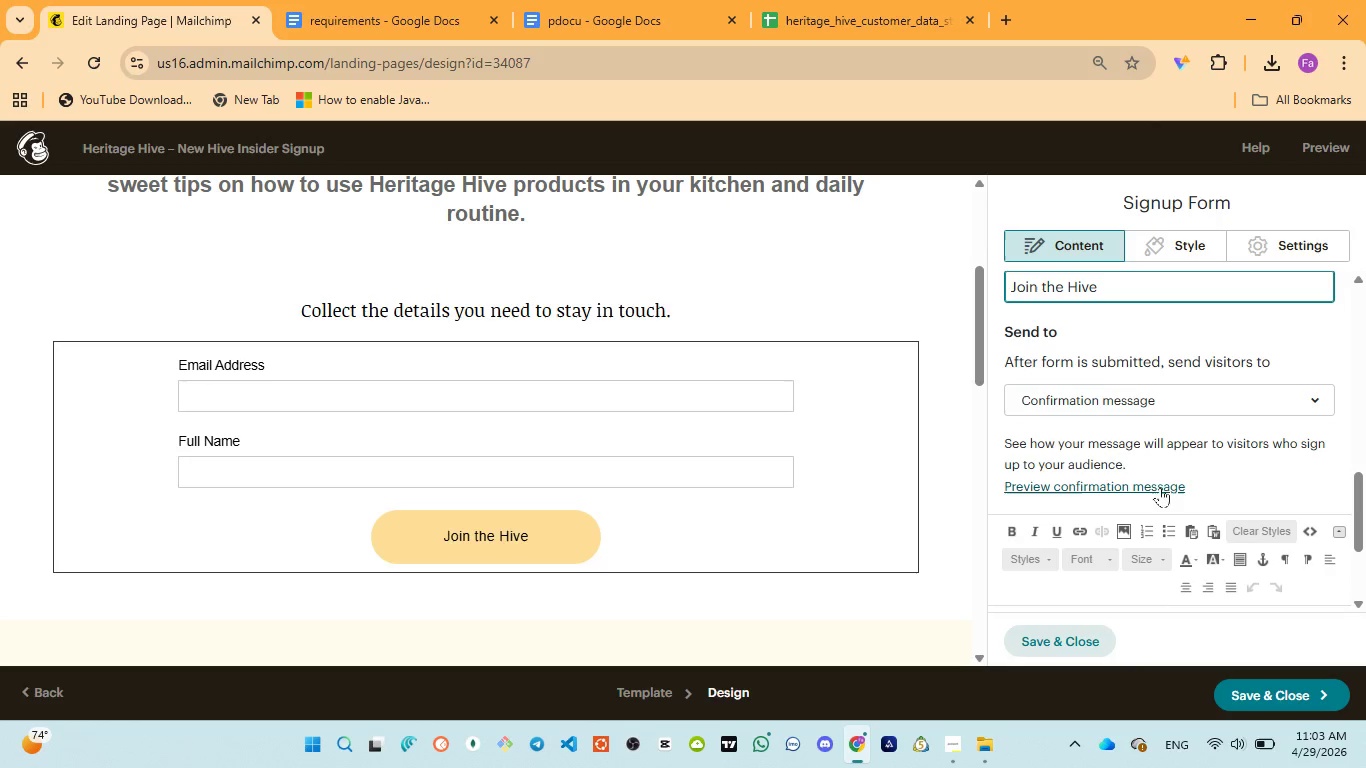 
scroll: coordinate [1138, 444], scroll_direction: up, amount: 1.0
 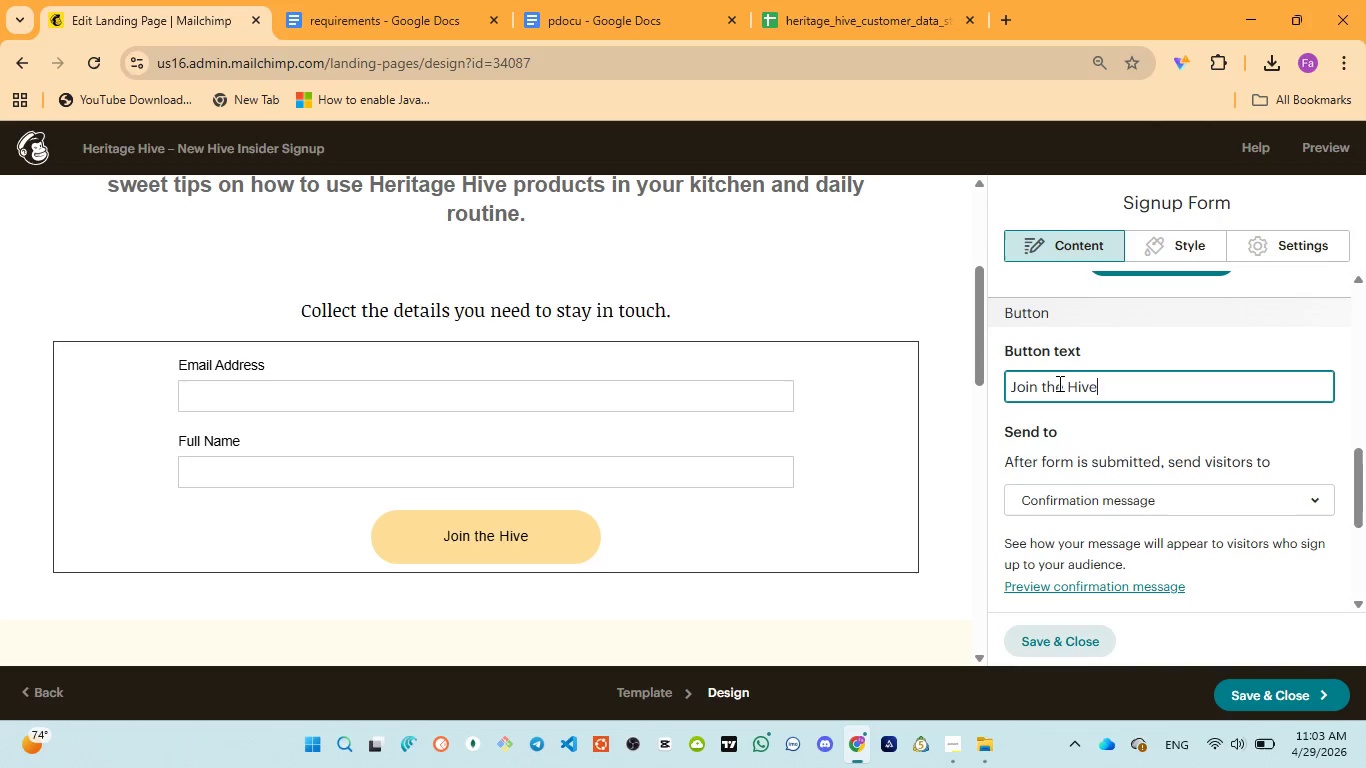 
left_click([1057, 382])
 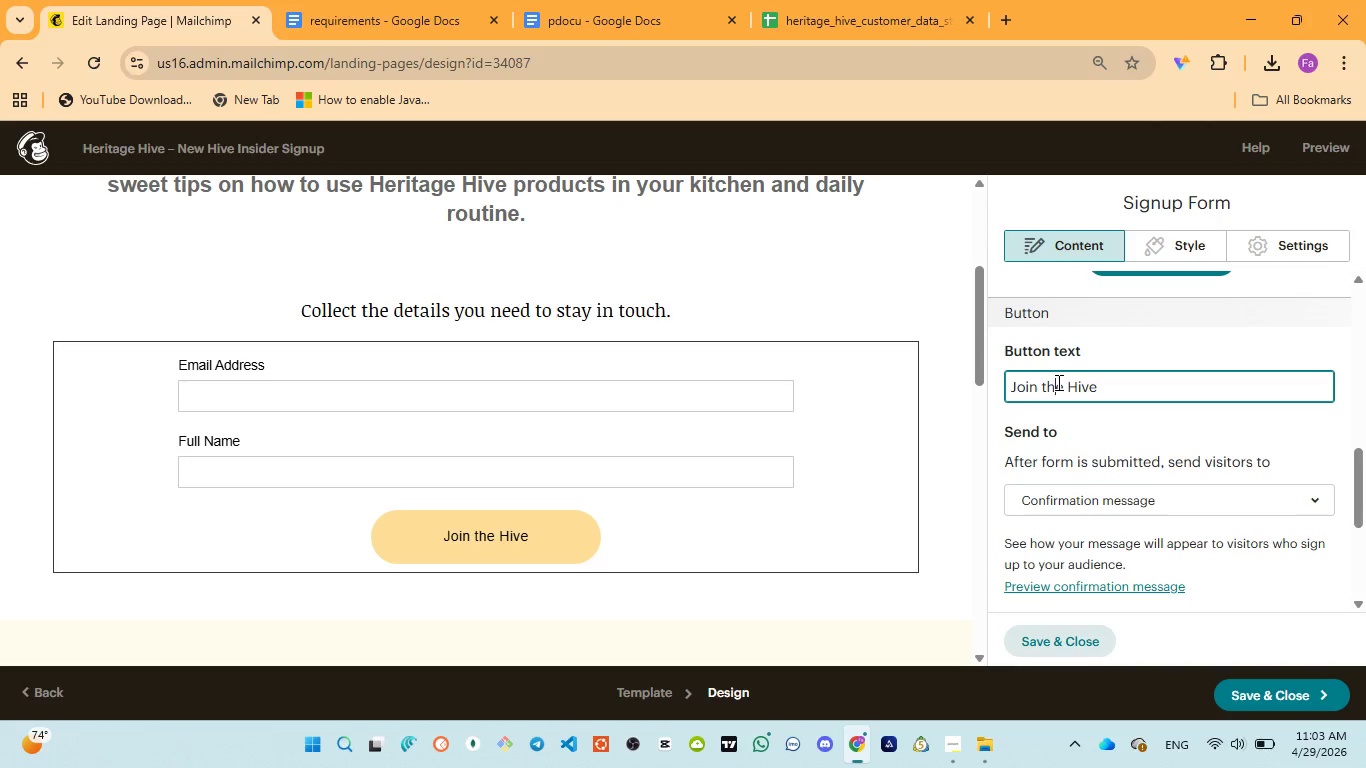 
key(Control+A)
 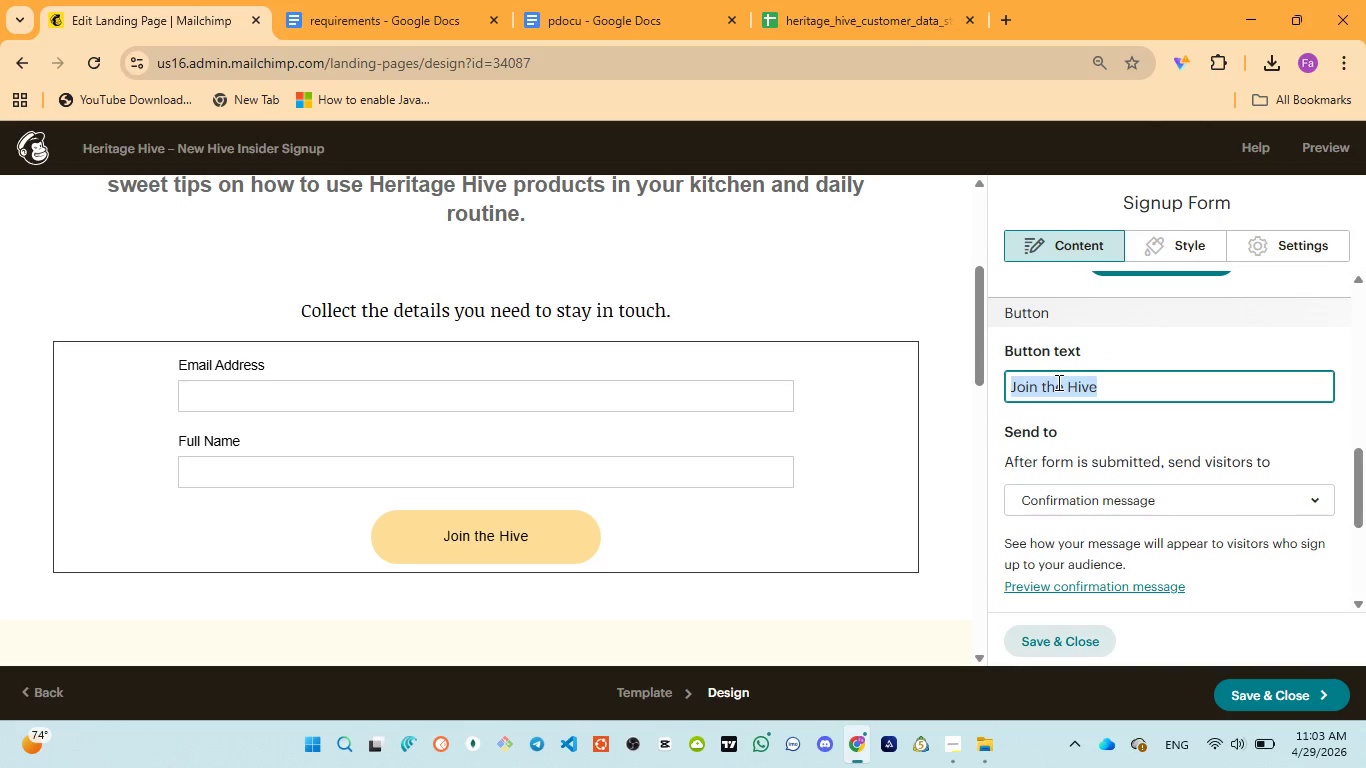 
key(Control+V)
 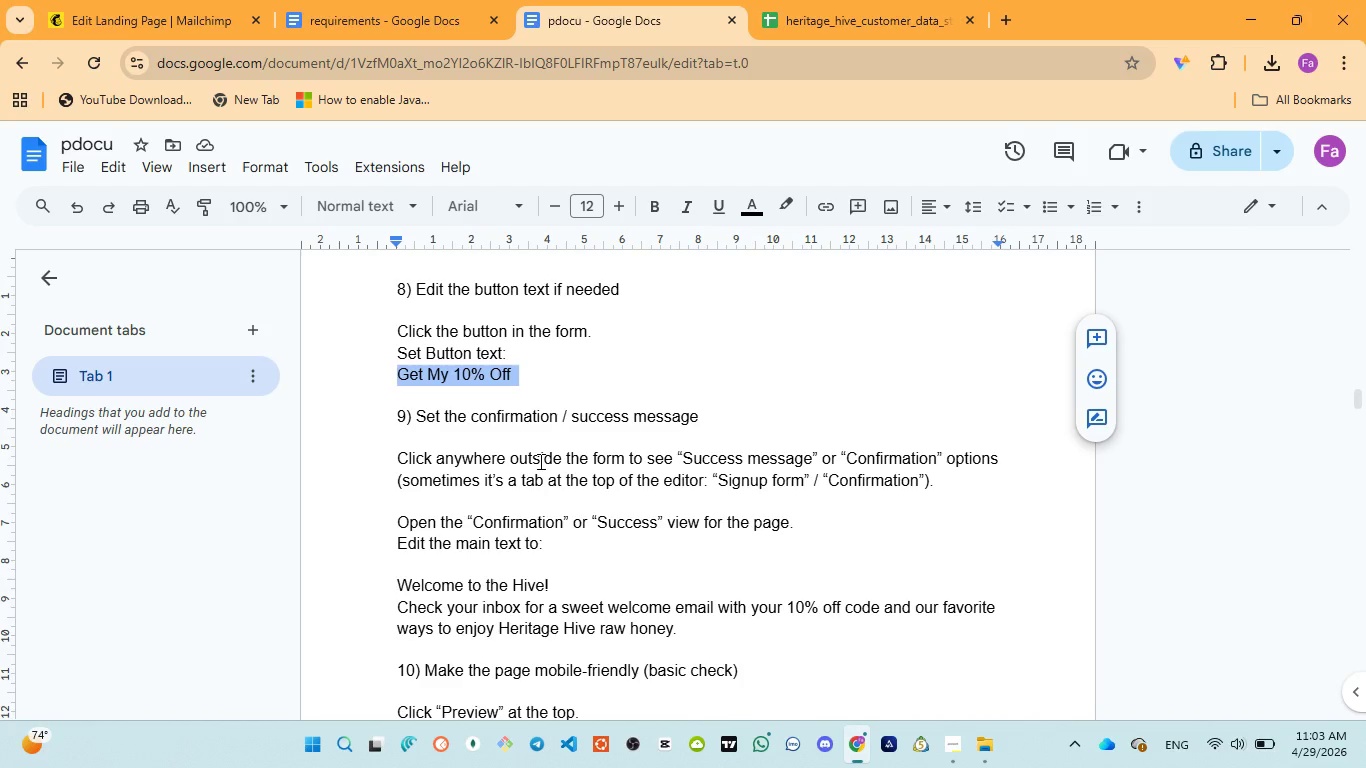 
scroll: coordinate [541, 461], scroll_direction: down, amount: 2.0
 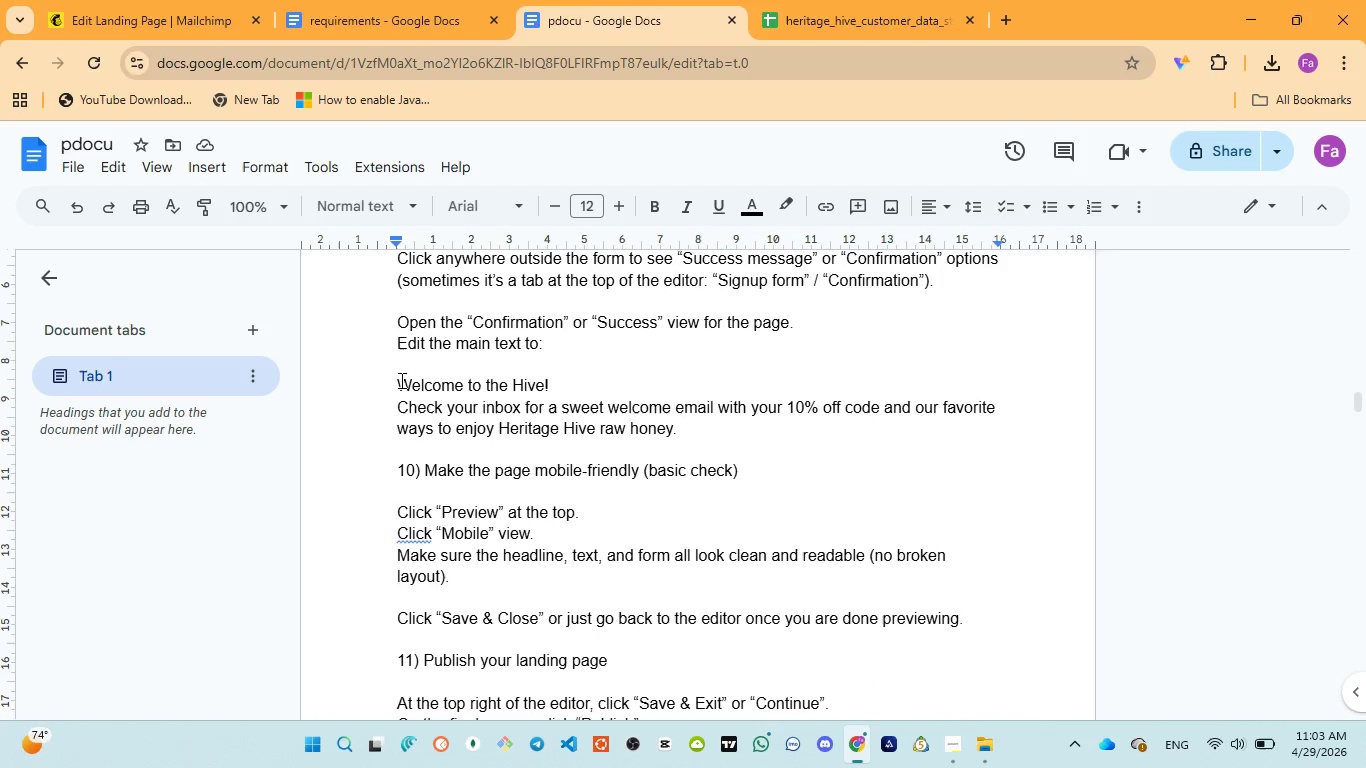 
left_click_drag(start_coordinate=[395, 379], to_coordinate=[681, 431])
 